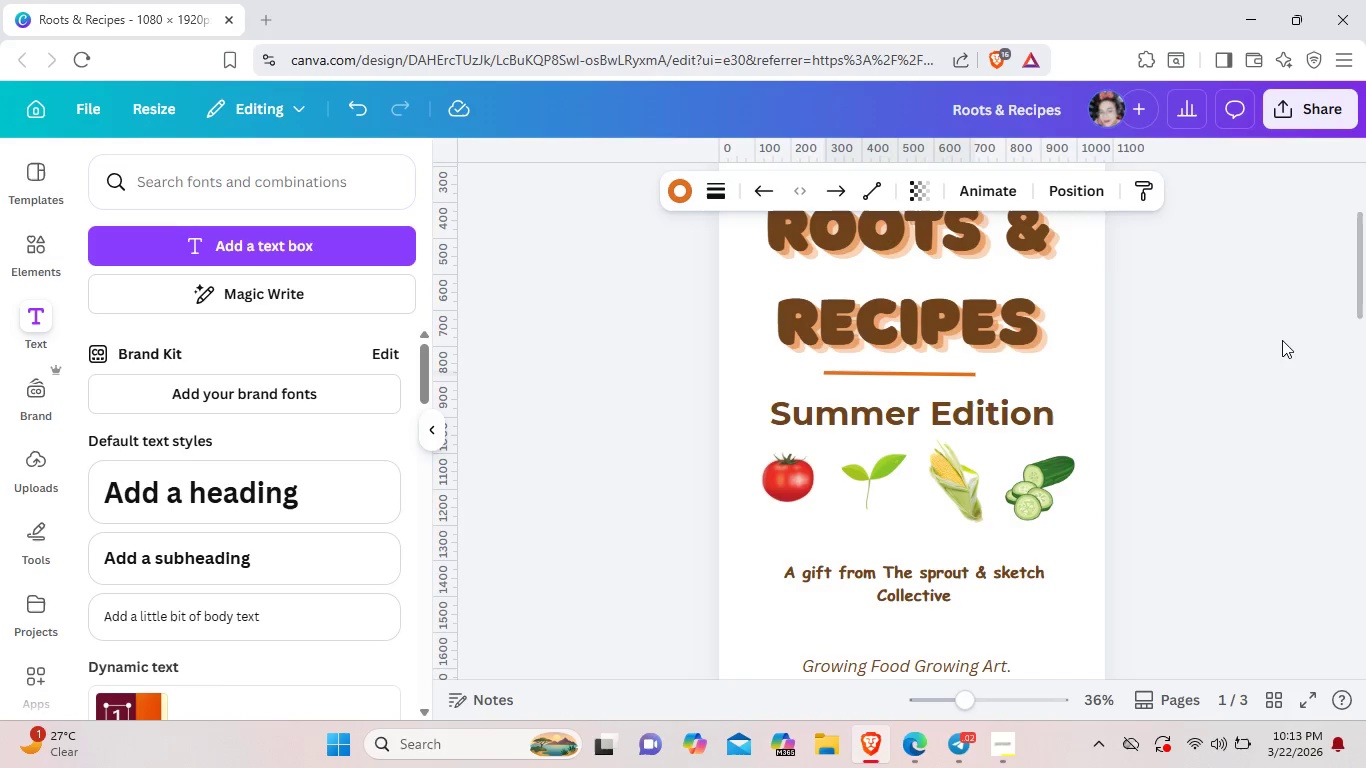 
key(ArrowRight)
 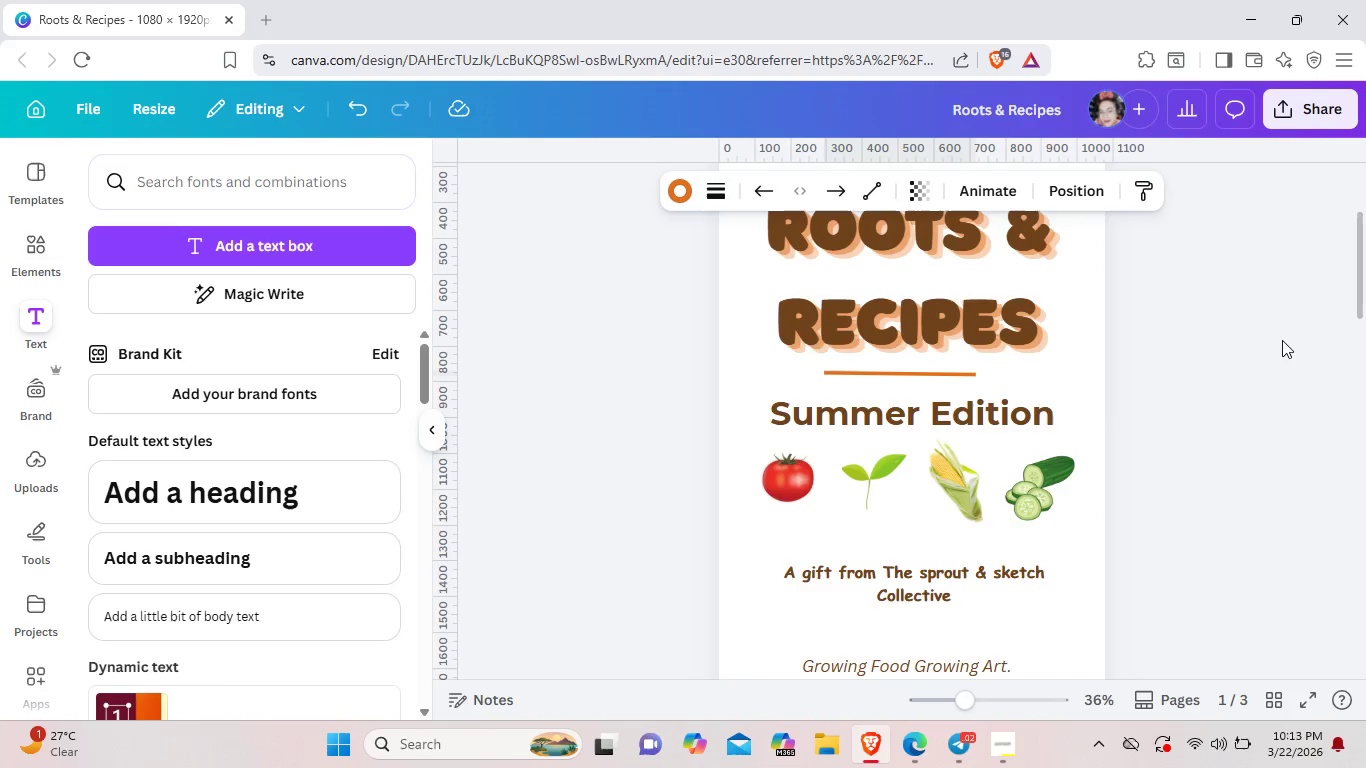 
key(ArrowRight)
 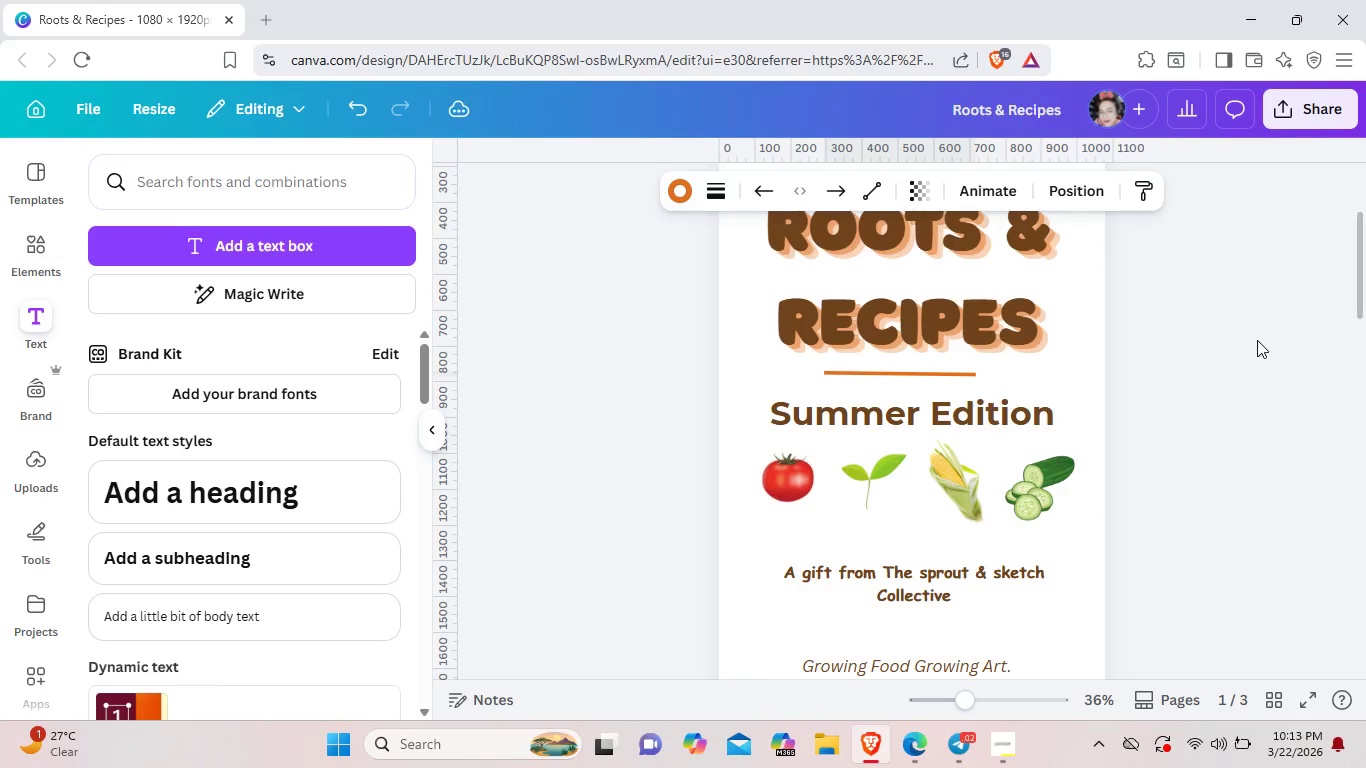 
left_click_drag(start_coordinate=[1257, 340], to_coordinate=[1251, 370])
 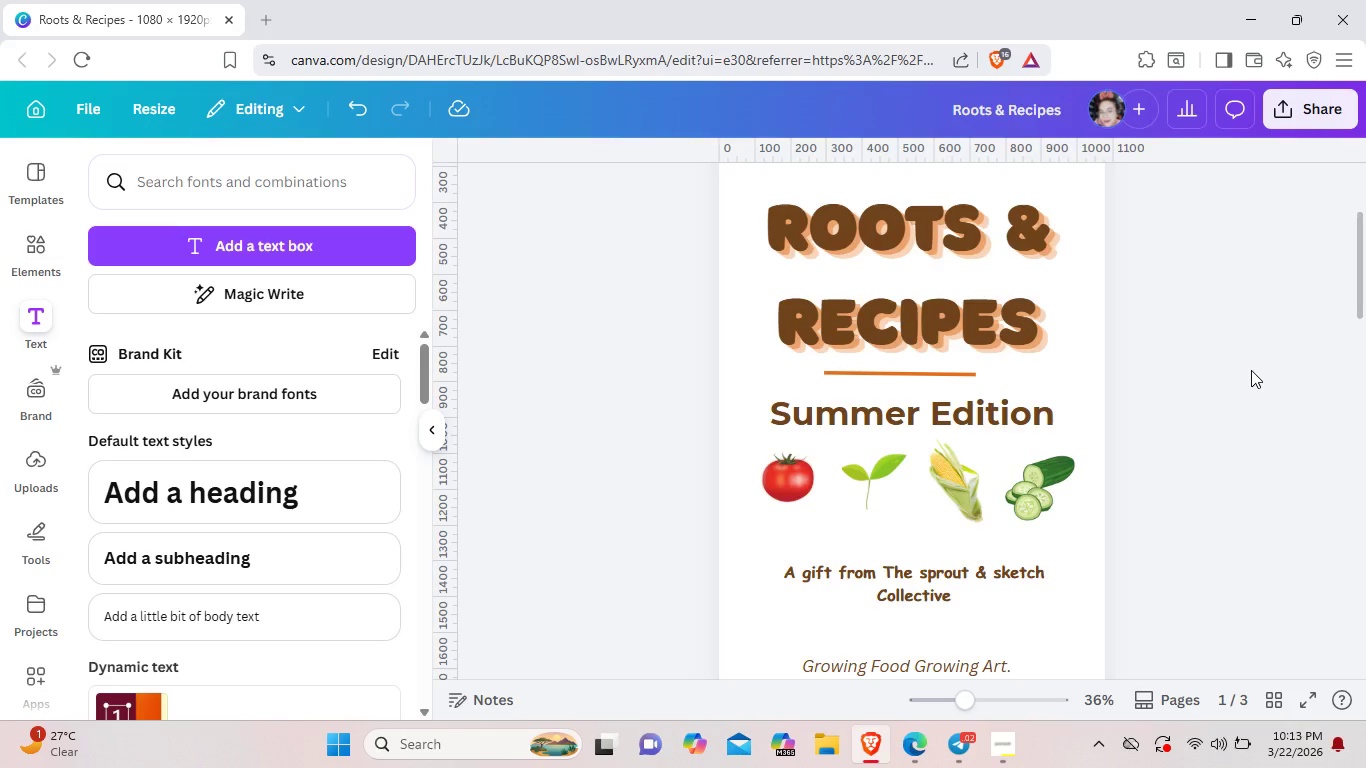 
wait(8.12)
 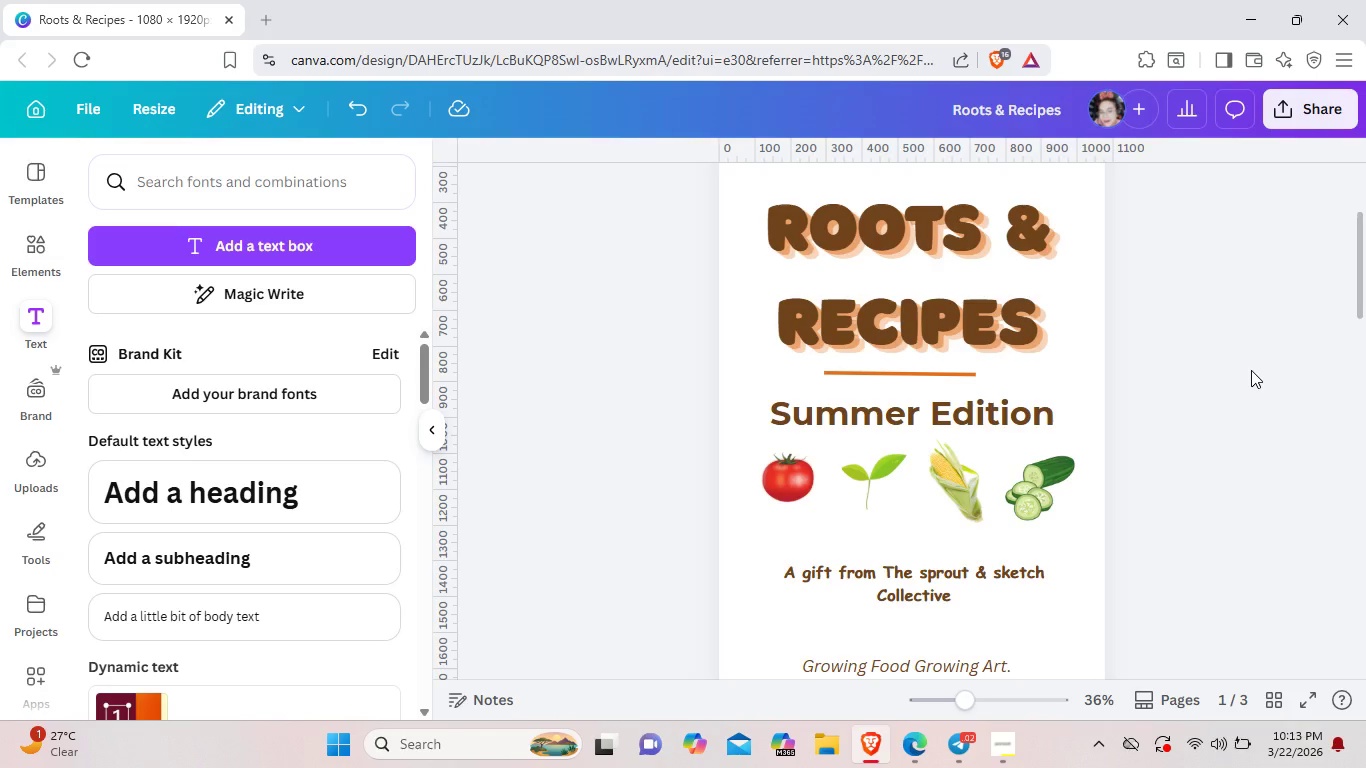 
left_click([739, 182])
 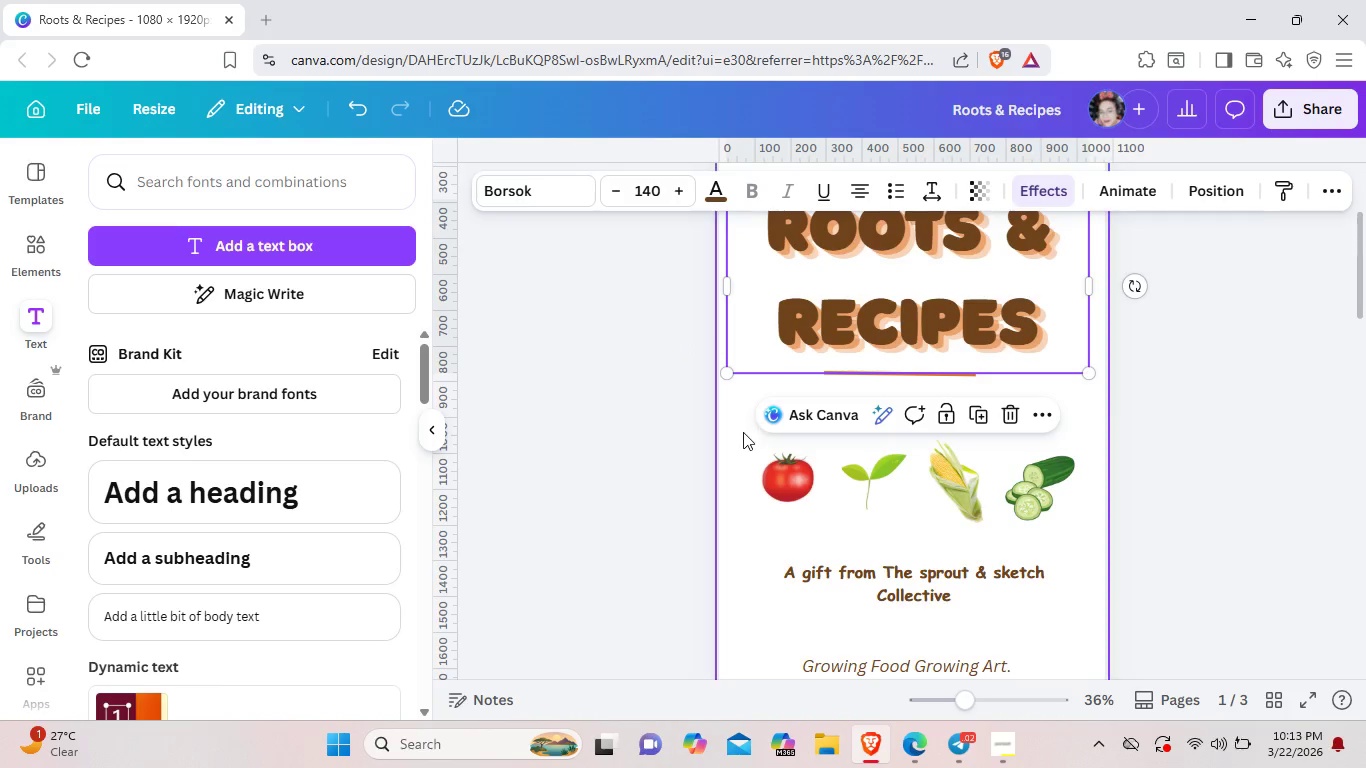 
left_click([743, 434])
 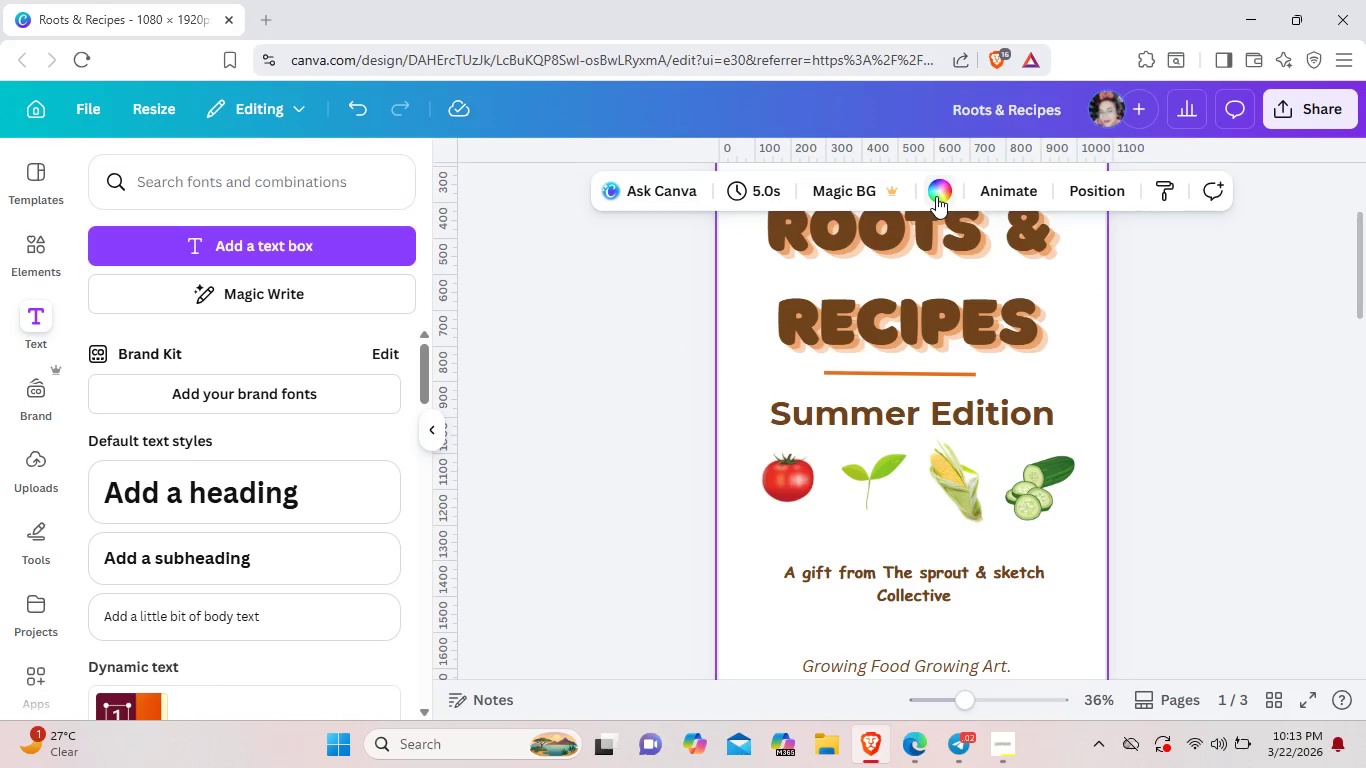 
left_click([936, 196])
 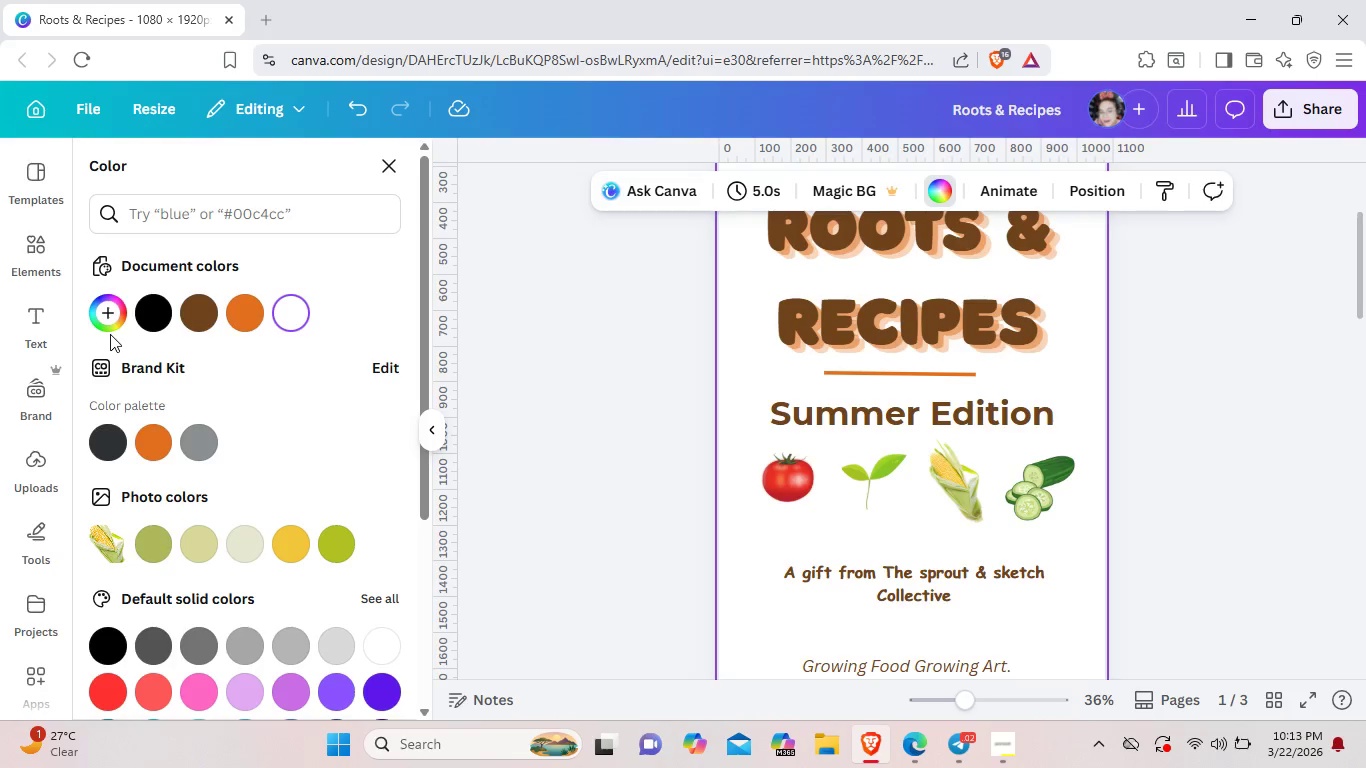 
left_click([111, 317])
 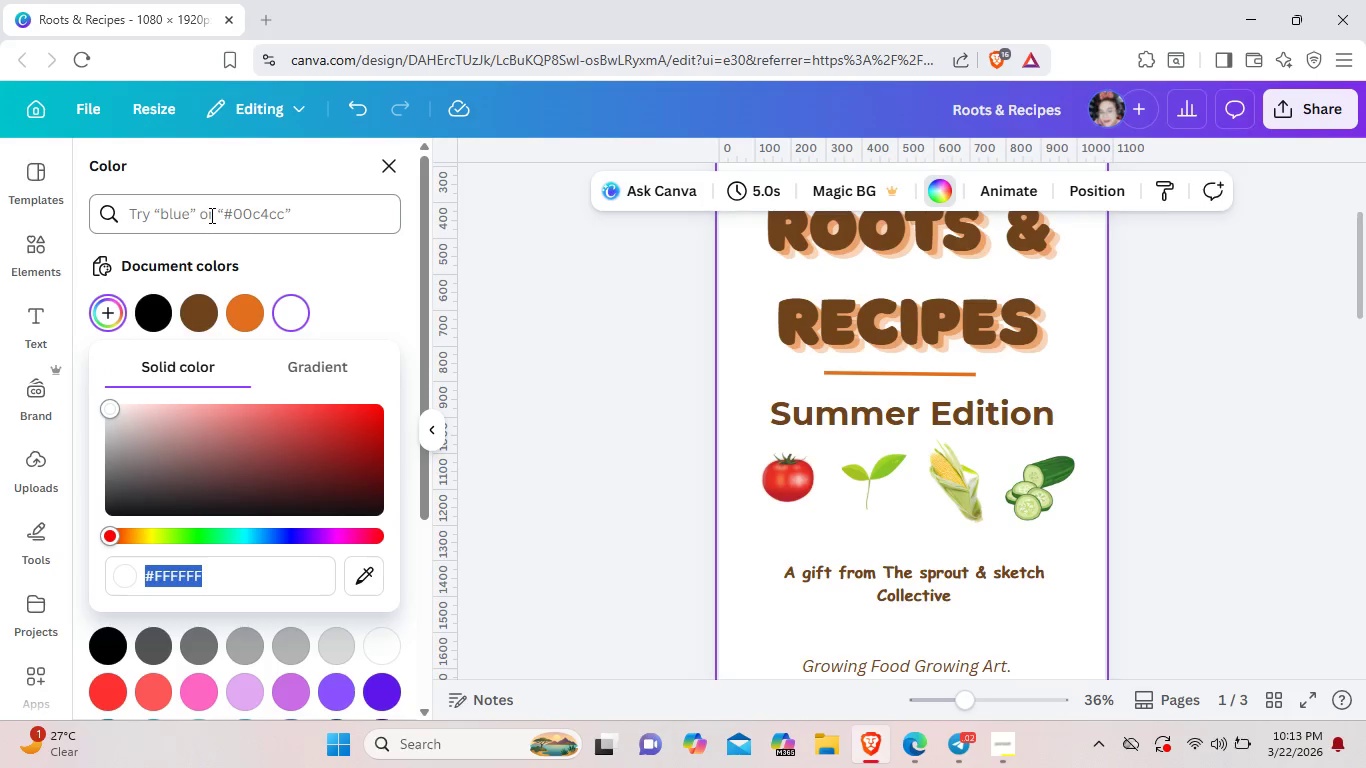 
left_click([210, 215])
 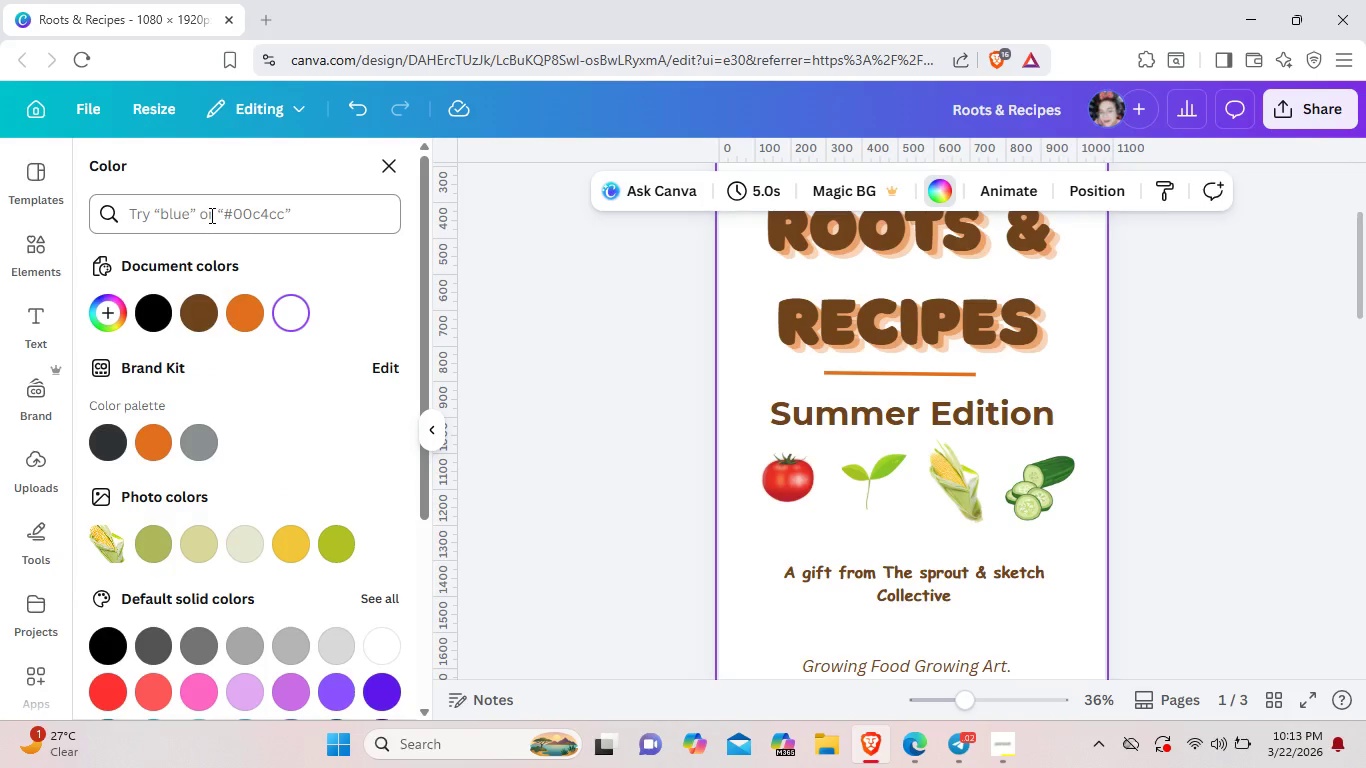 
type(crea)
 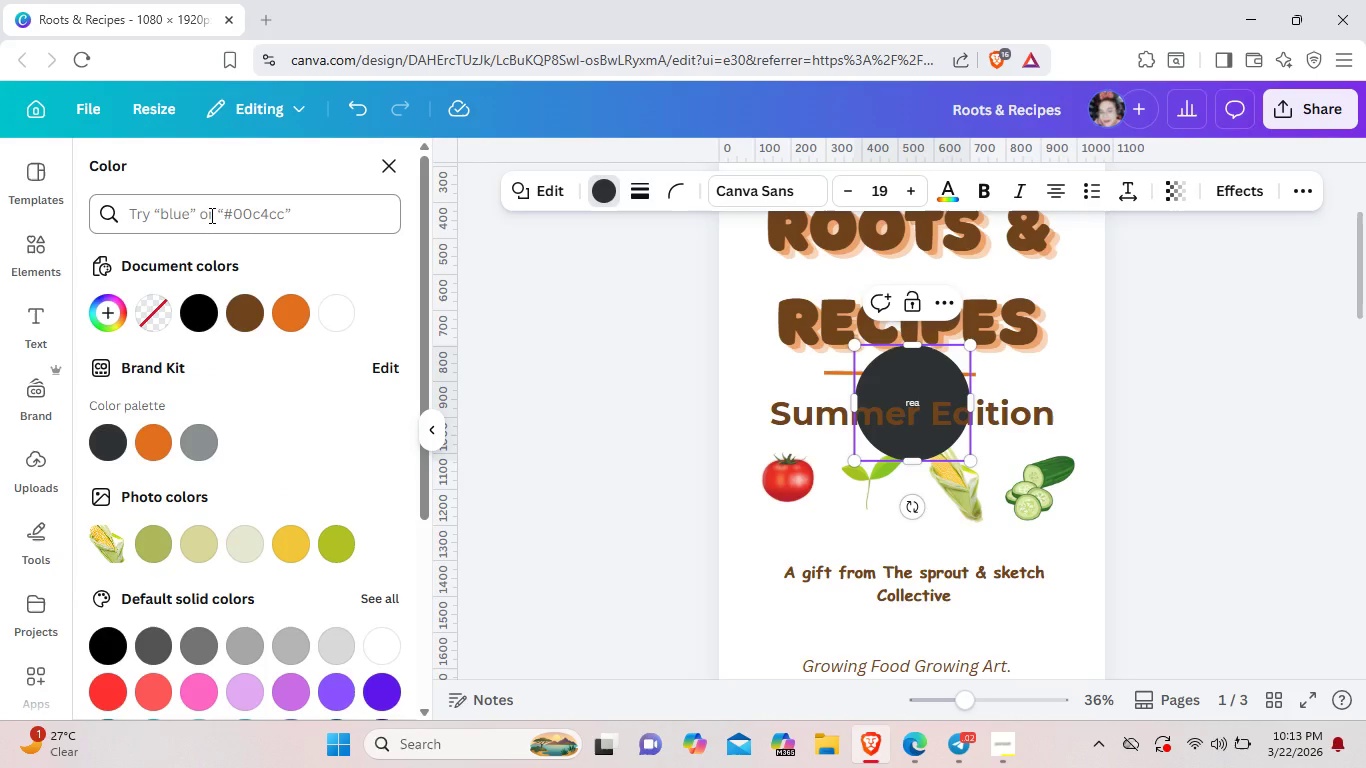 
key(Control+Z)
 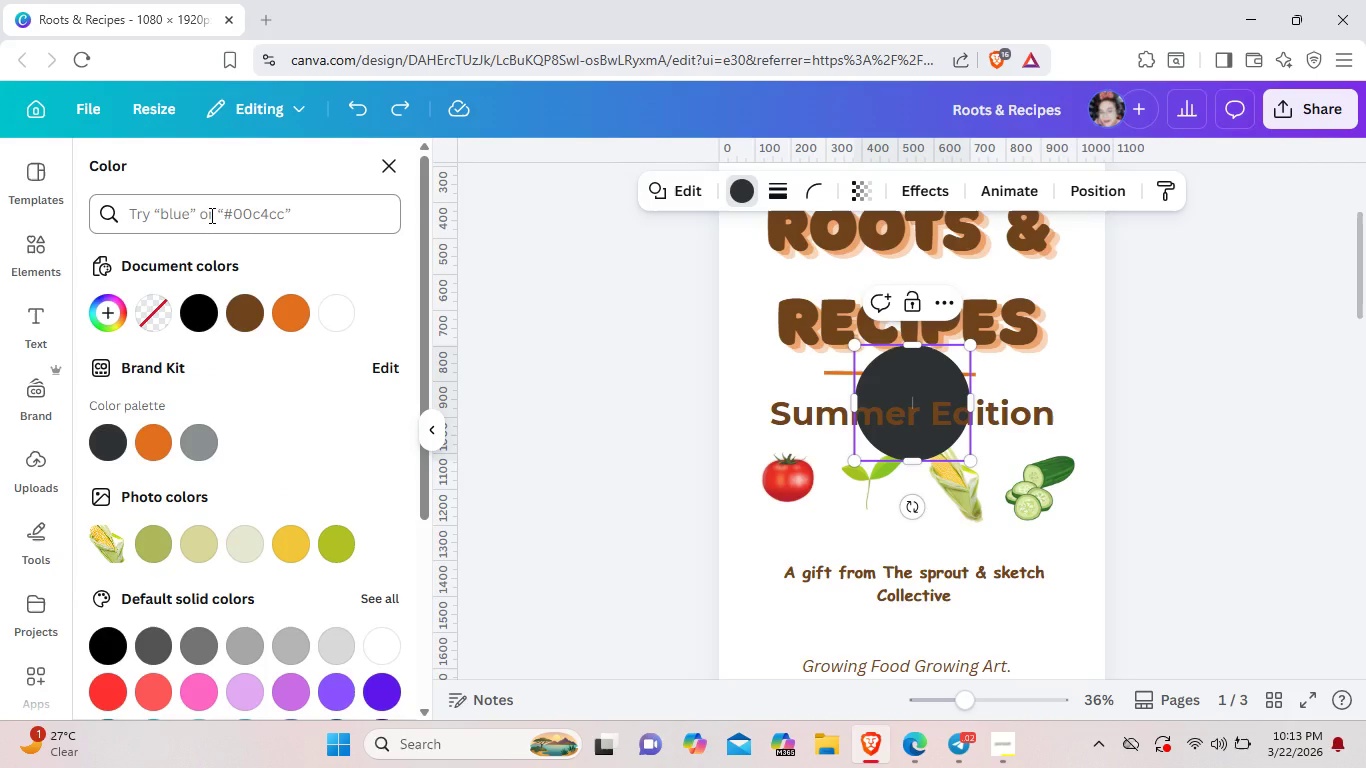 
key(Control+Z)
 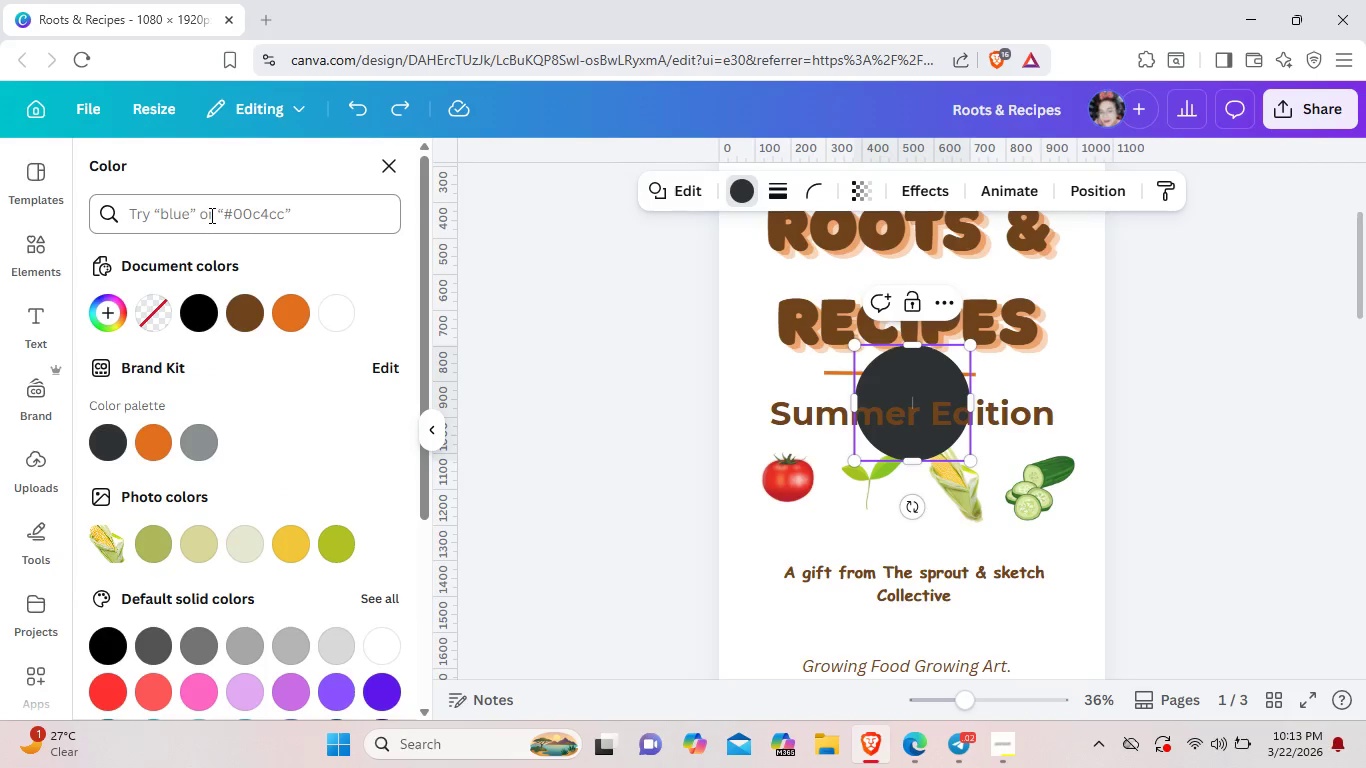 
key(Control+Z)
 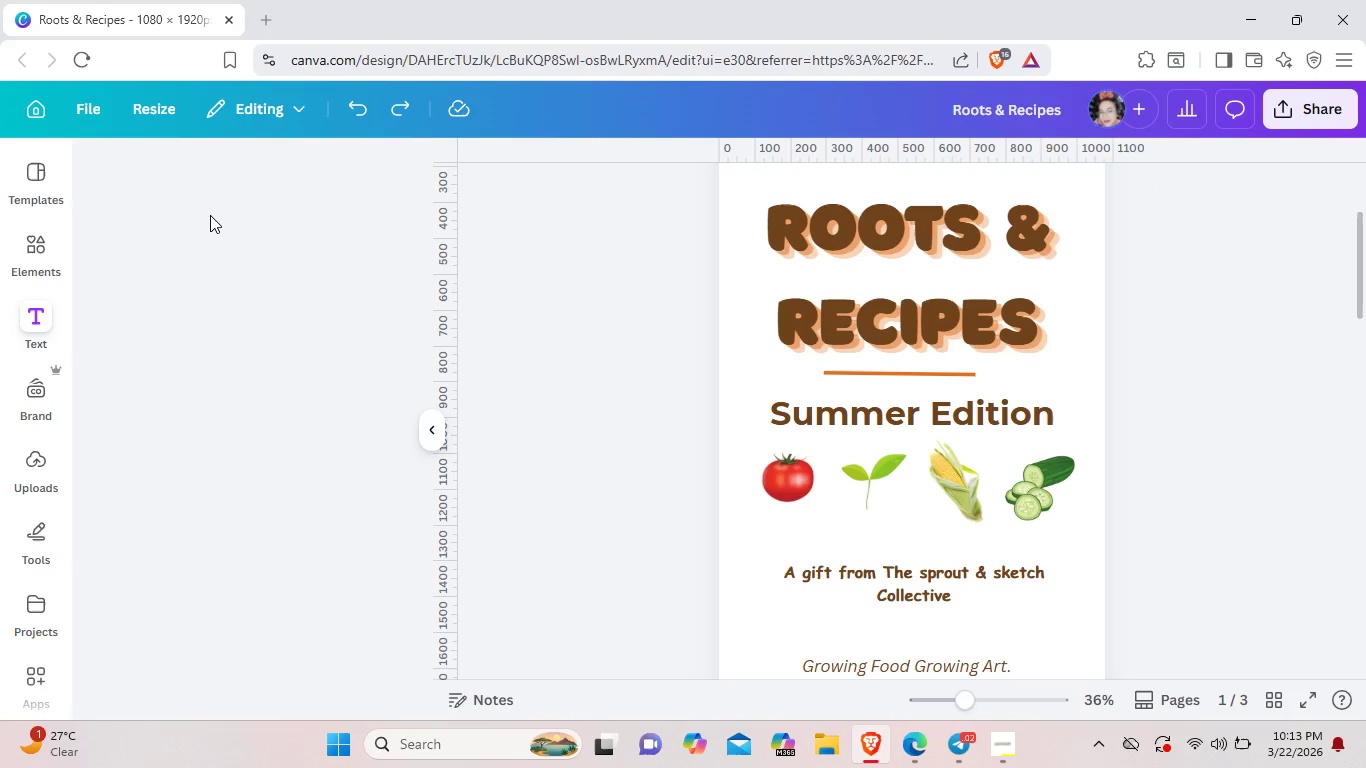 
left_click([210, 215])
 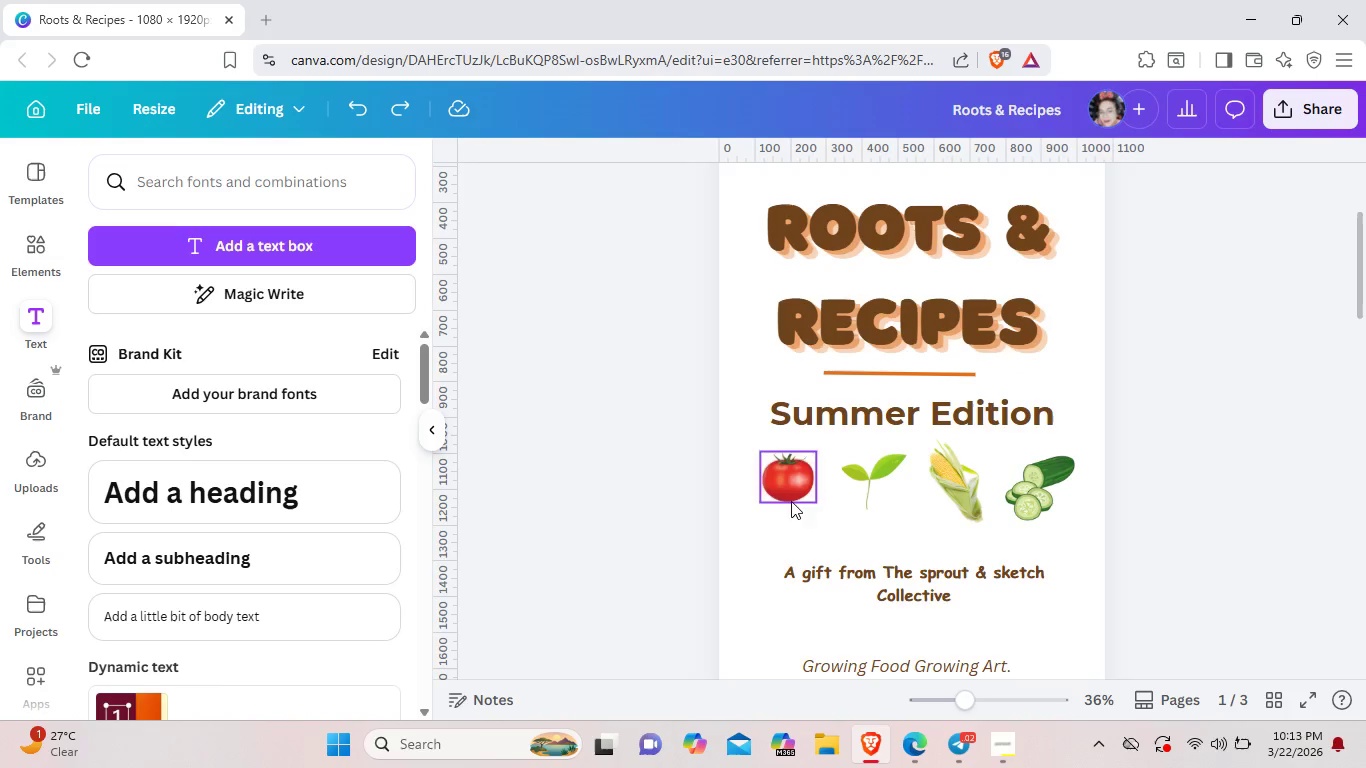 
left_click([755, 542])
 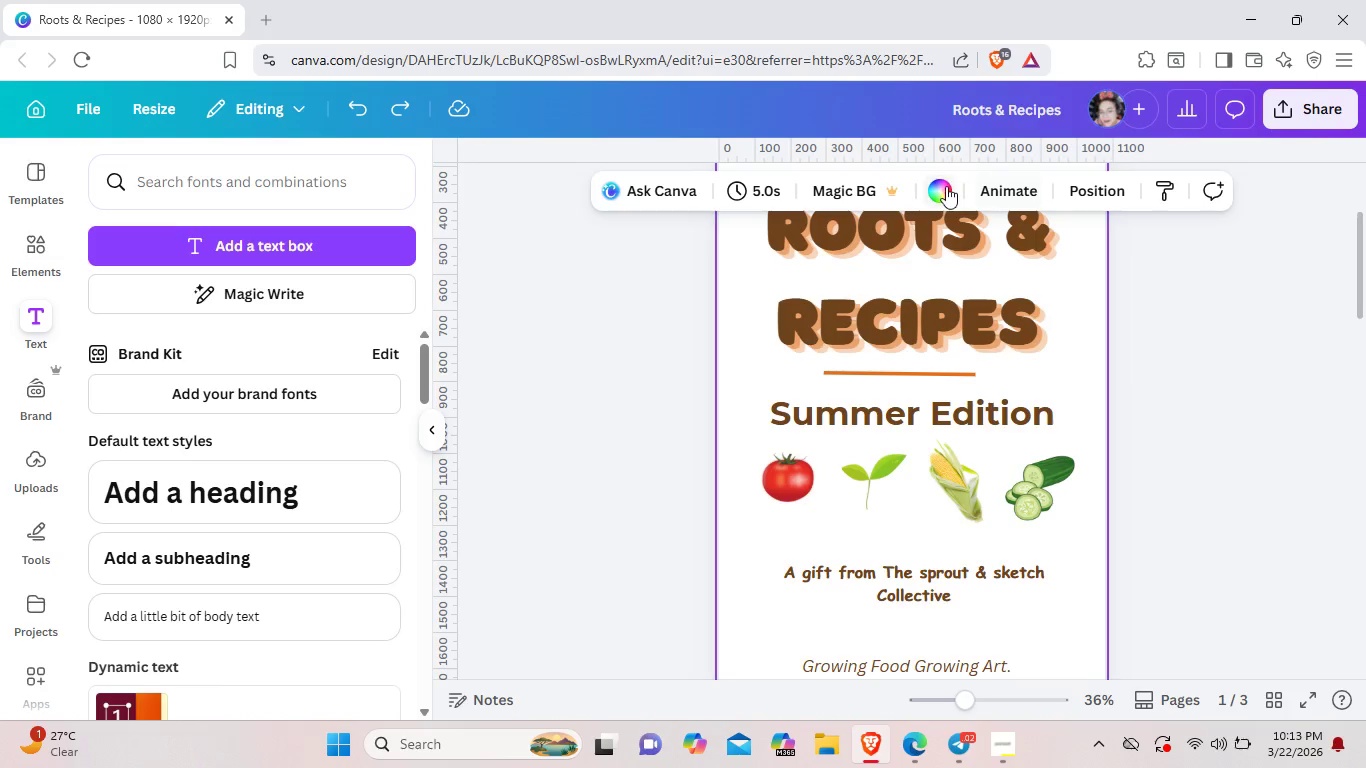 
left_click([946, 186])
 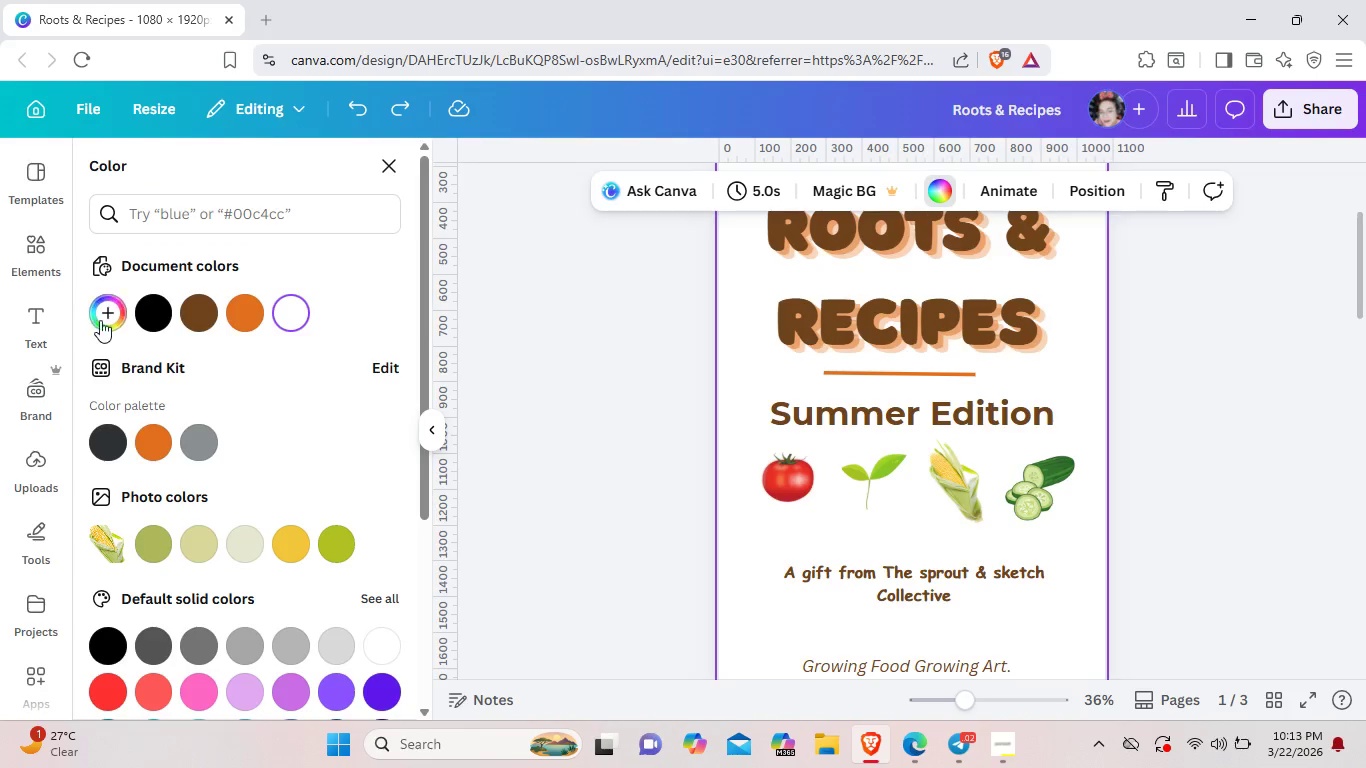 
left_click([109, 316])
 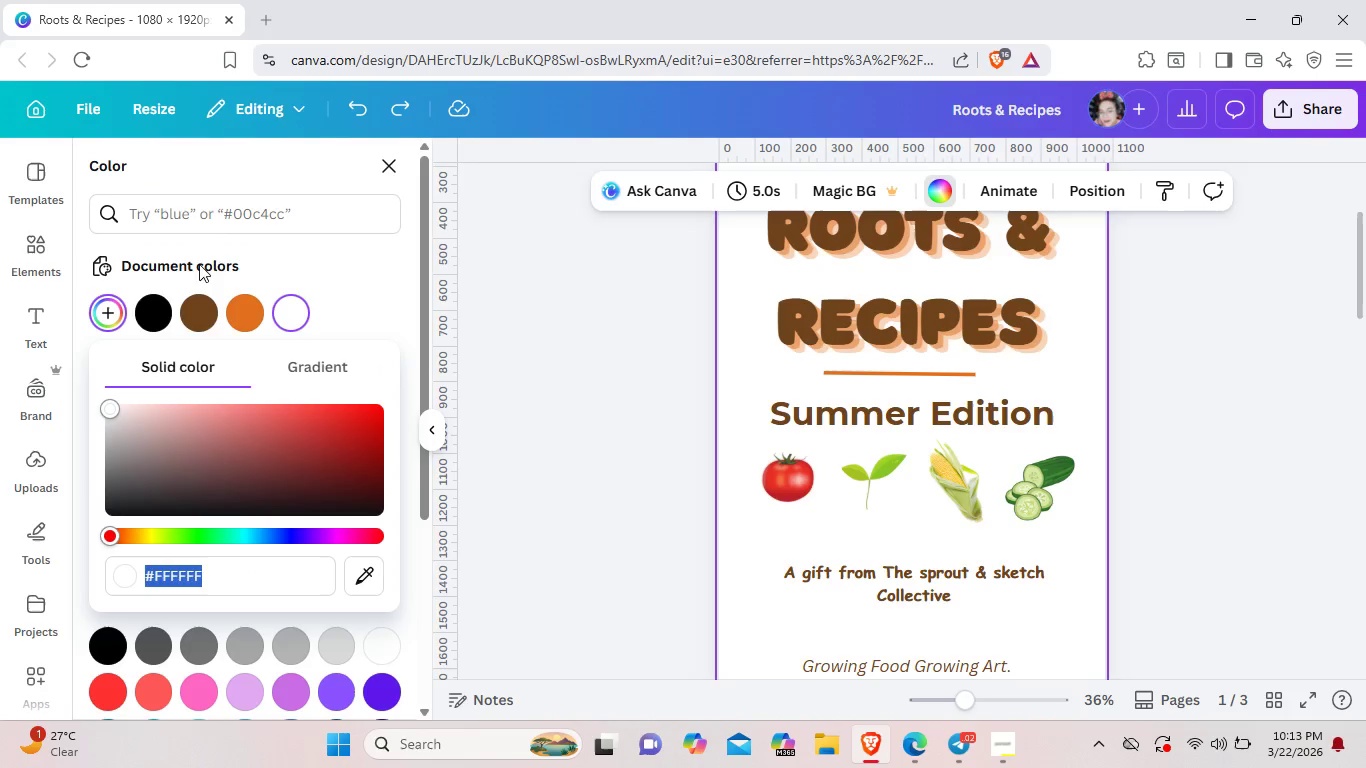 
left_click([223, 219])
 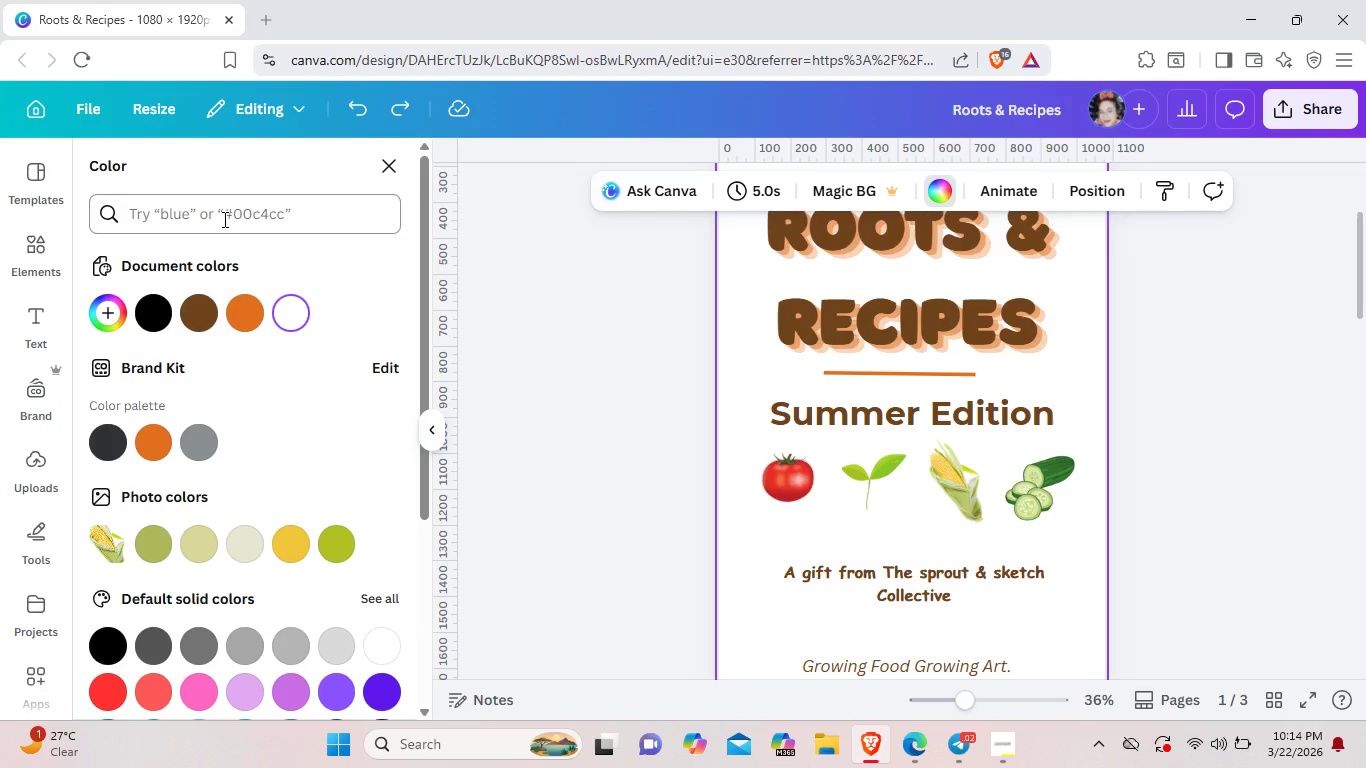 
left_click([223, 219])
 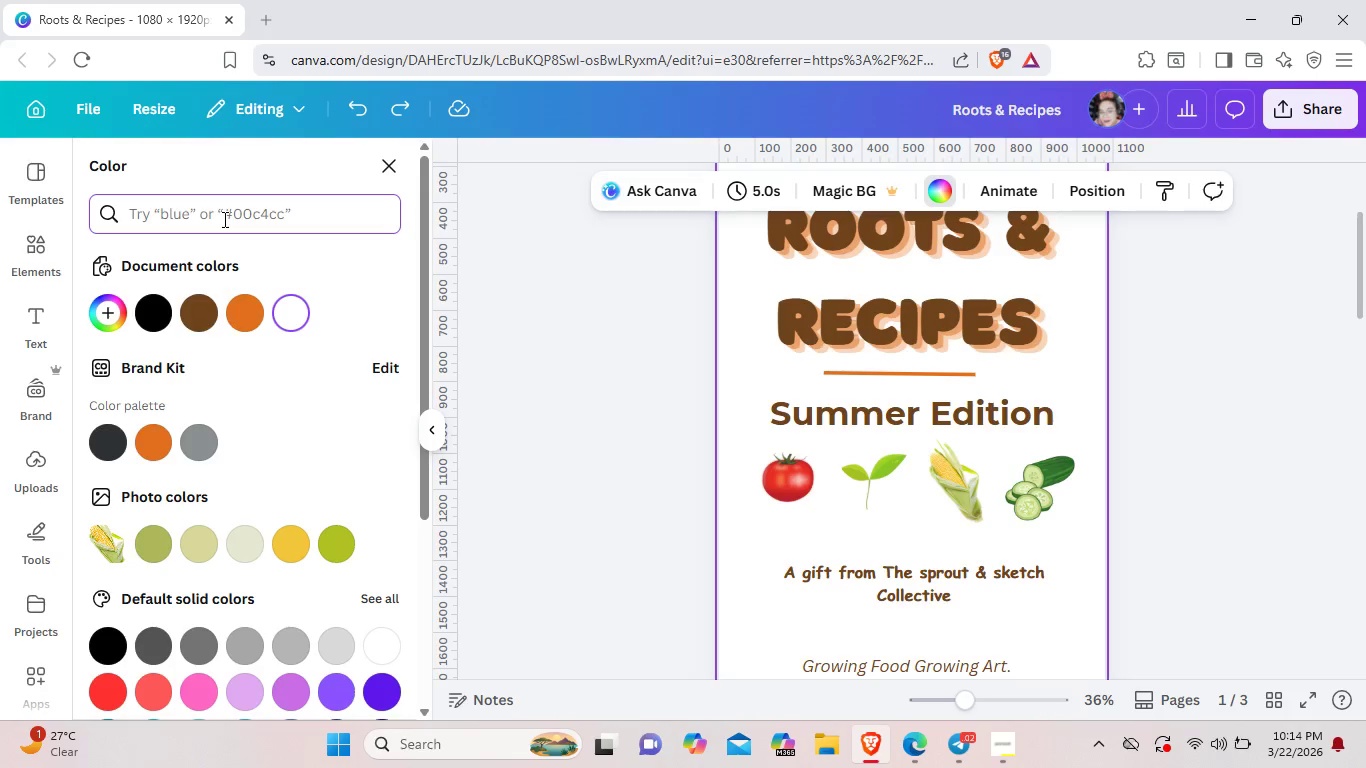 
type(cream)
 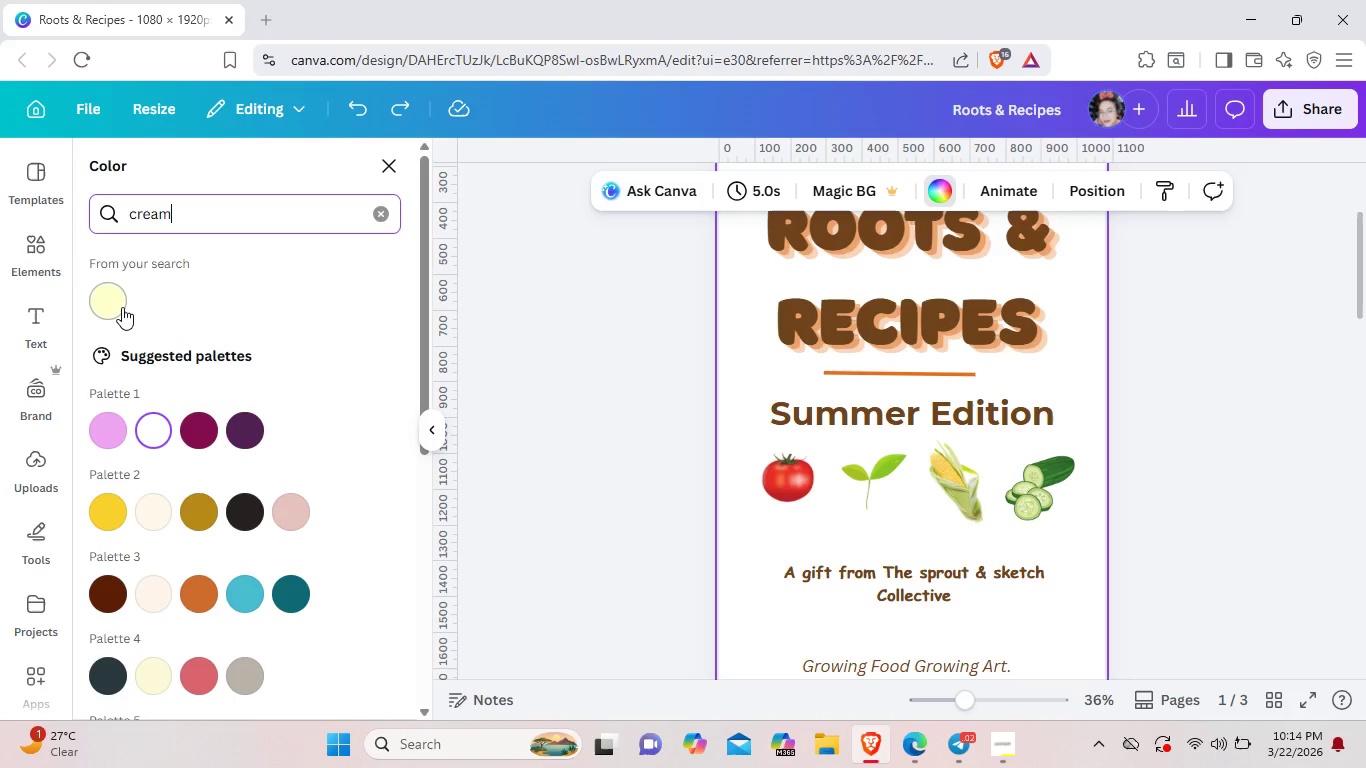 
left_click([122, 307])
 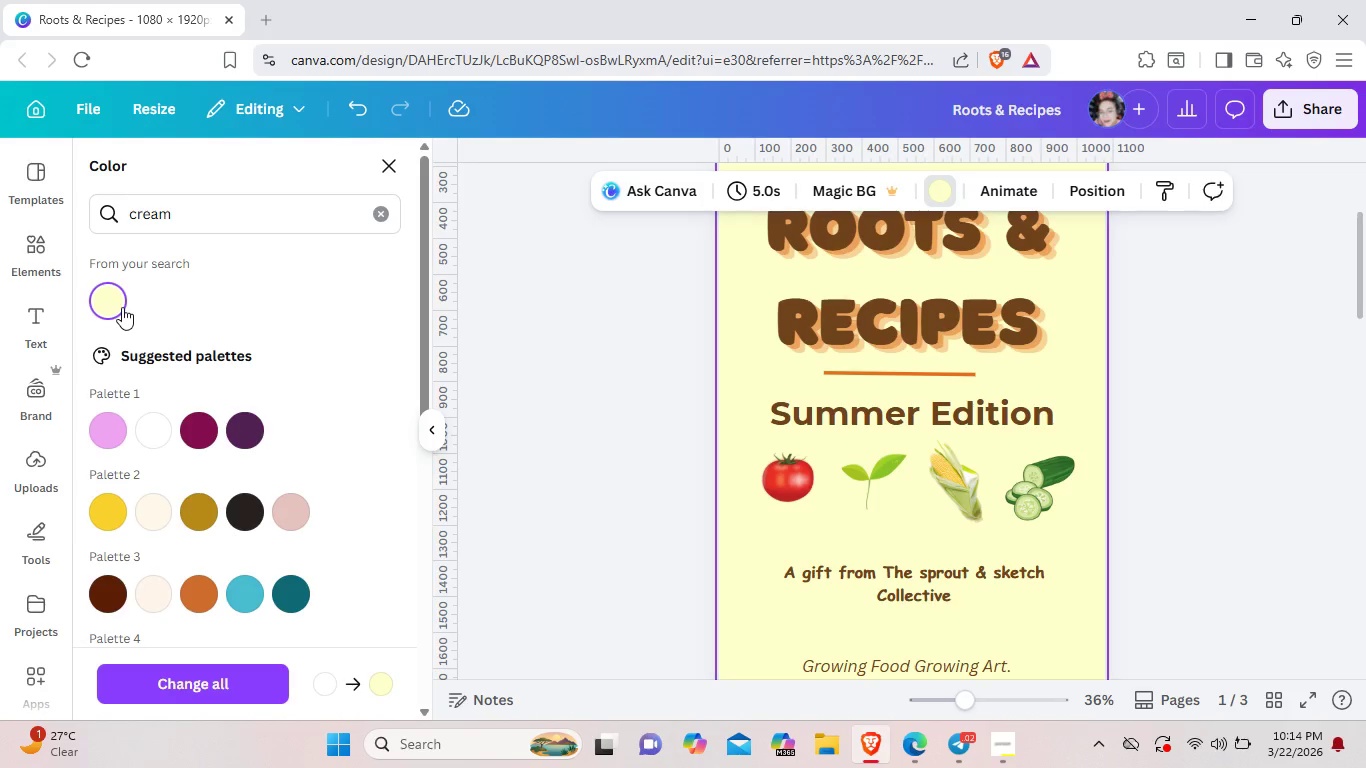 
wait(7.19)
 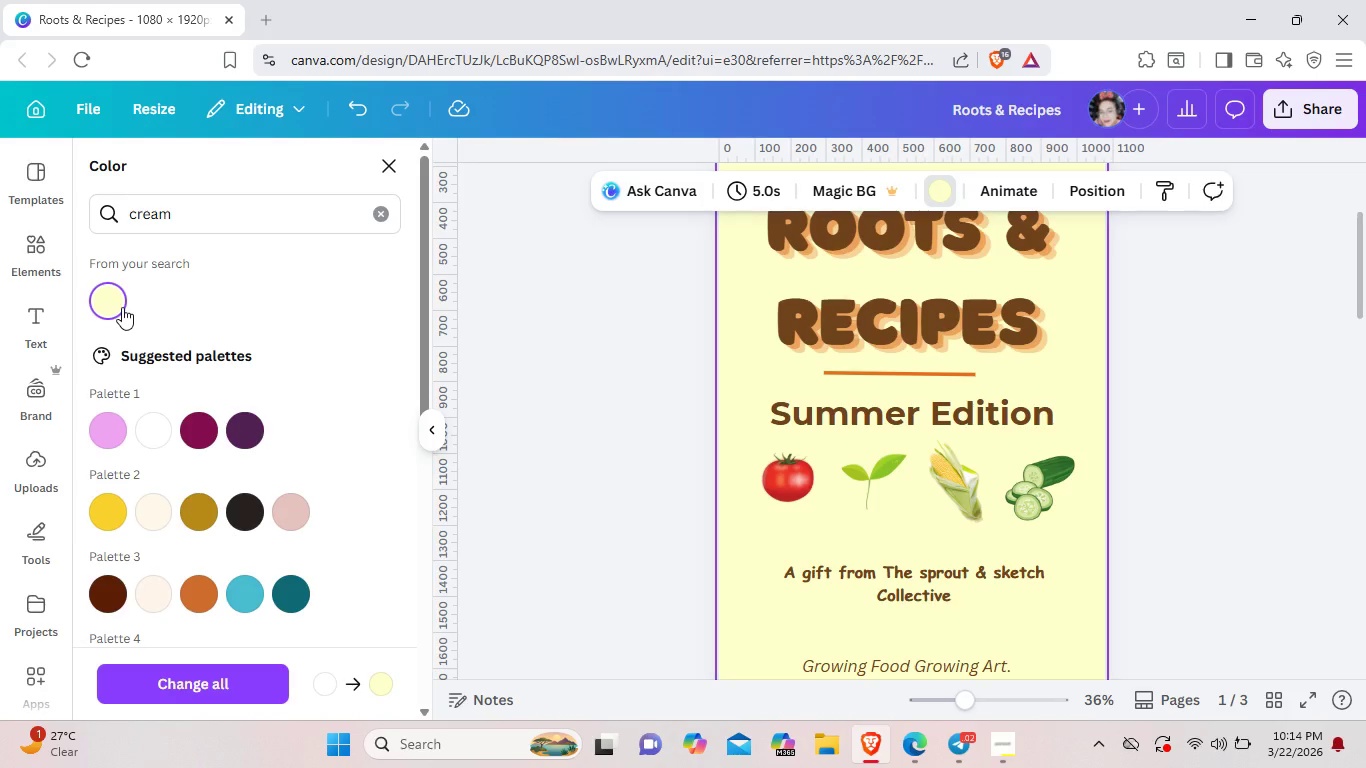 
left_click([1274, 319])
 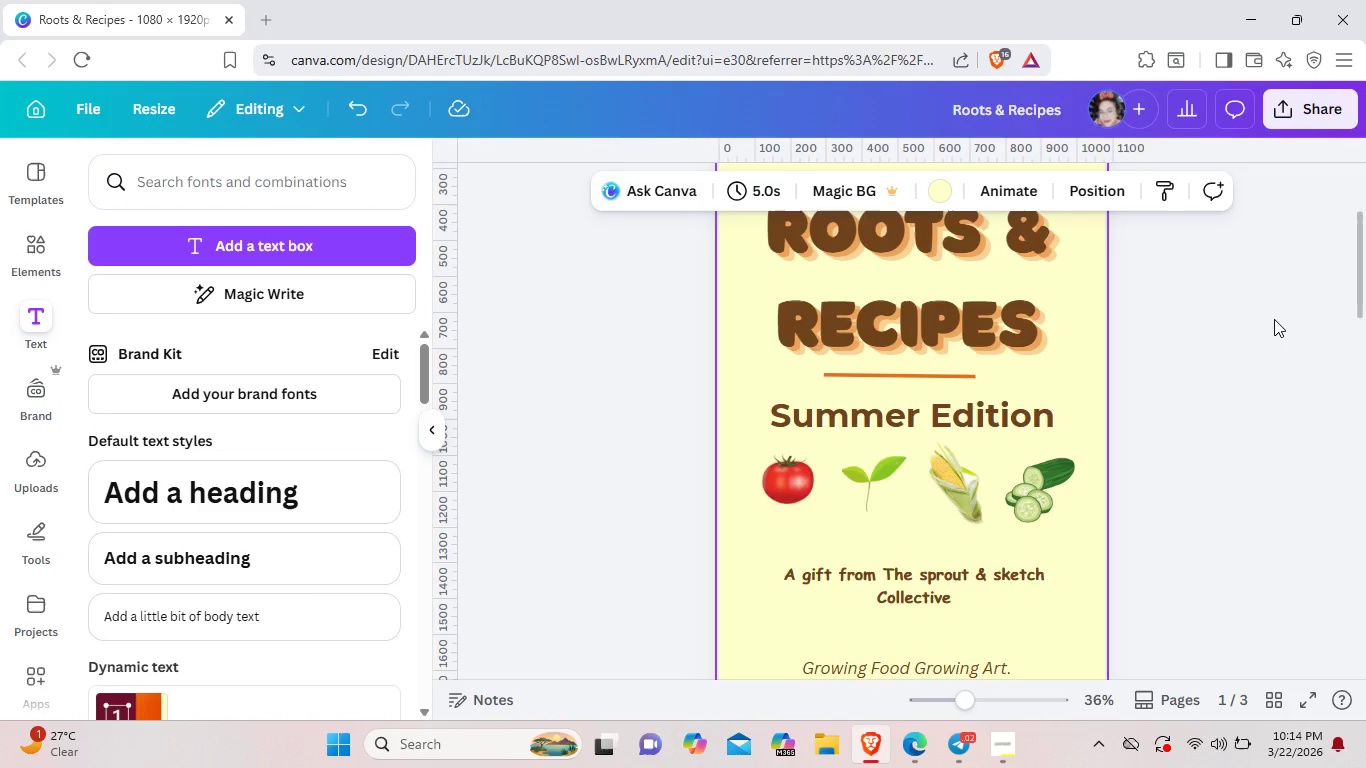 
scroll: coordinate [1274, 319], scroll_direction: up, amount: 1.0
 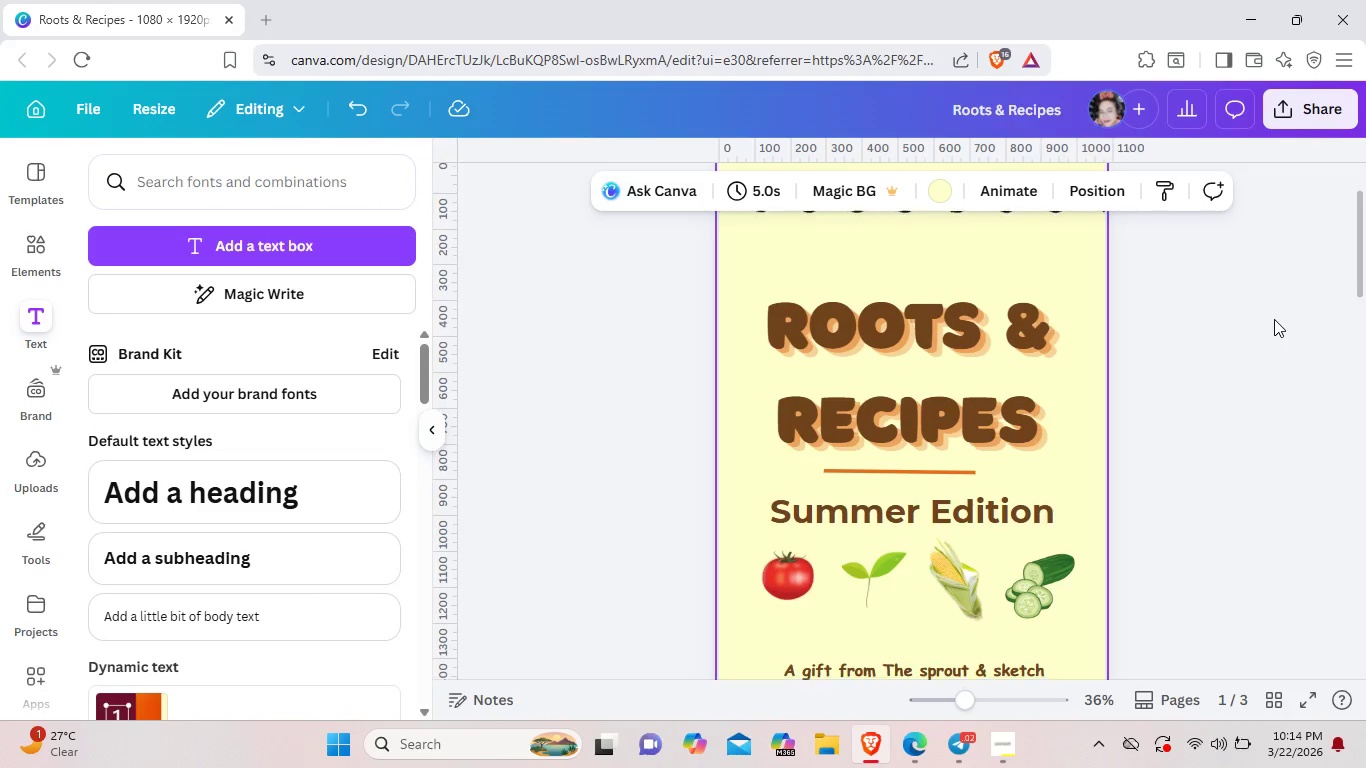 
scroll: coordinate [1274, 319], scroll_direction: down, amount: 6.0
 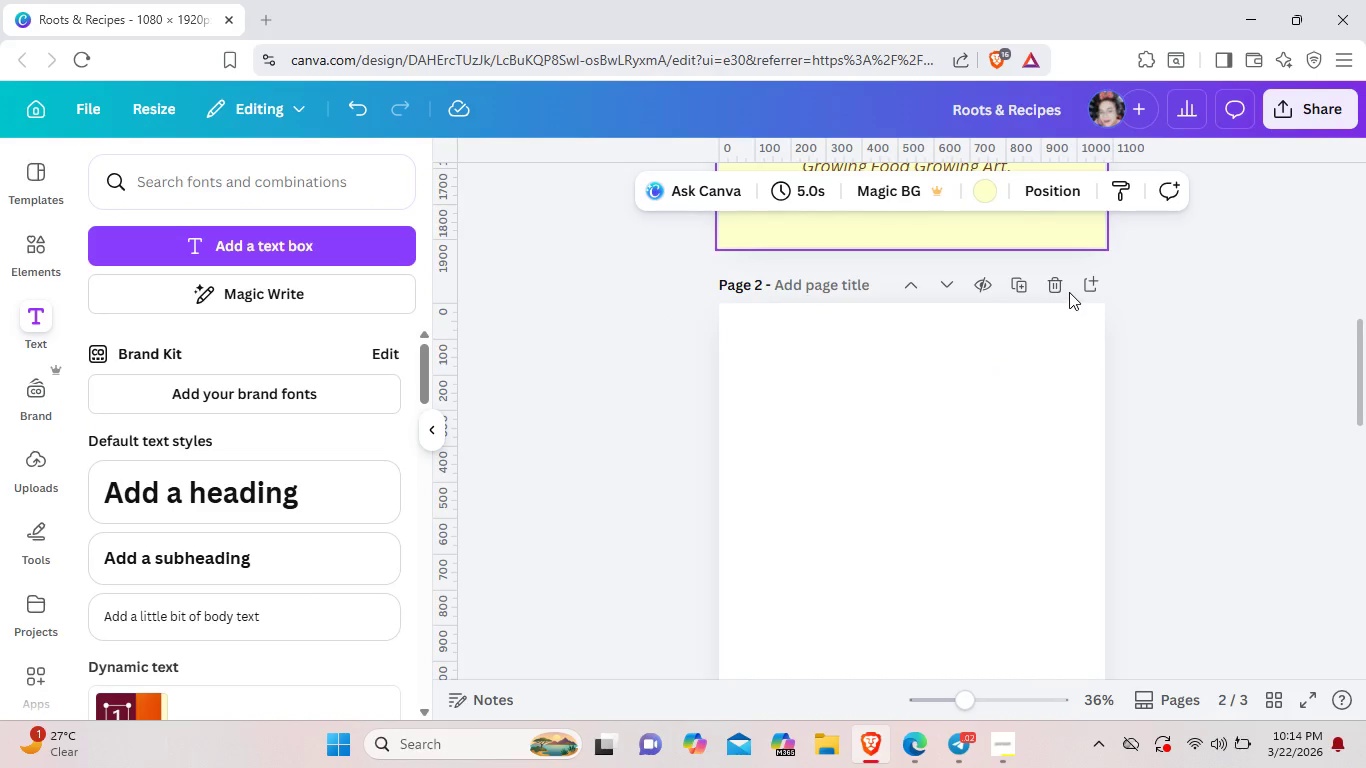 
left_click([1066, 290])
 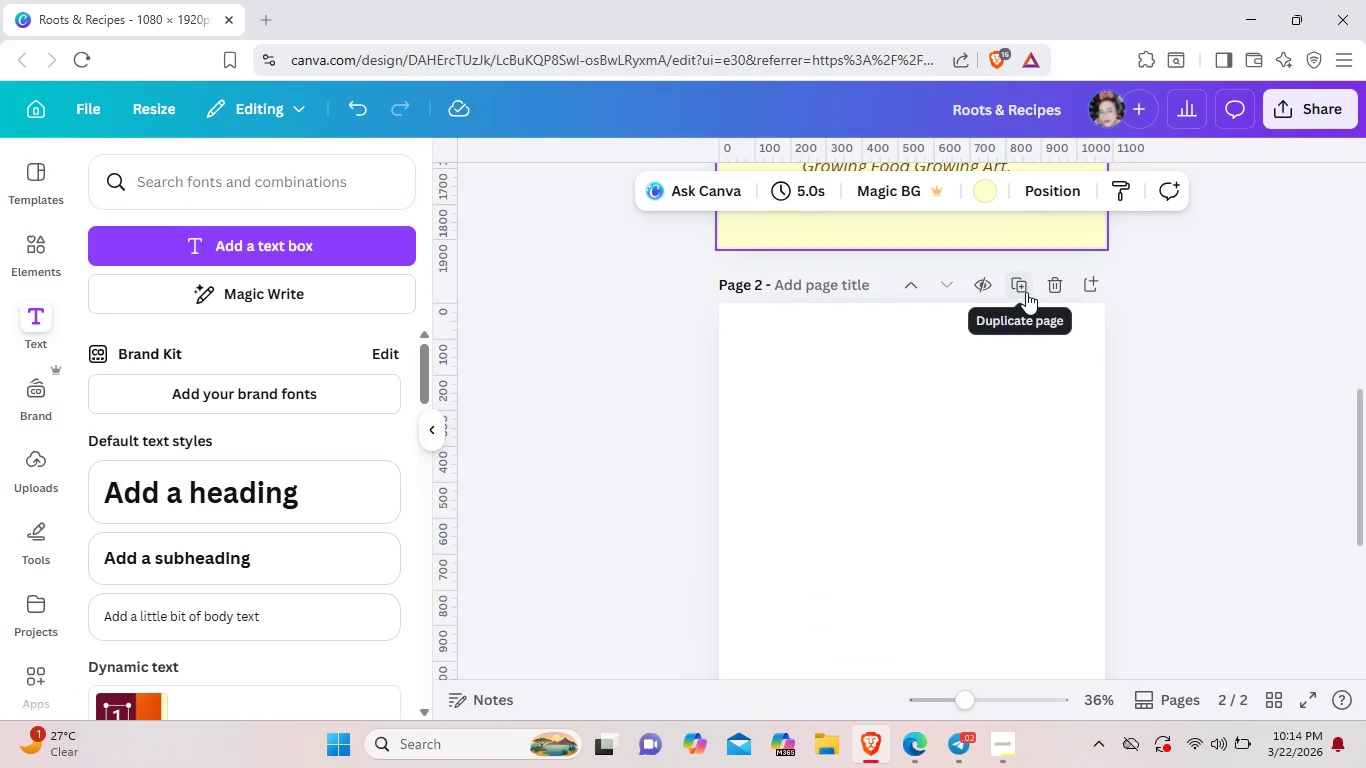 
left_click([1026, 292])
 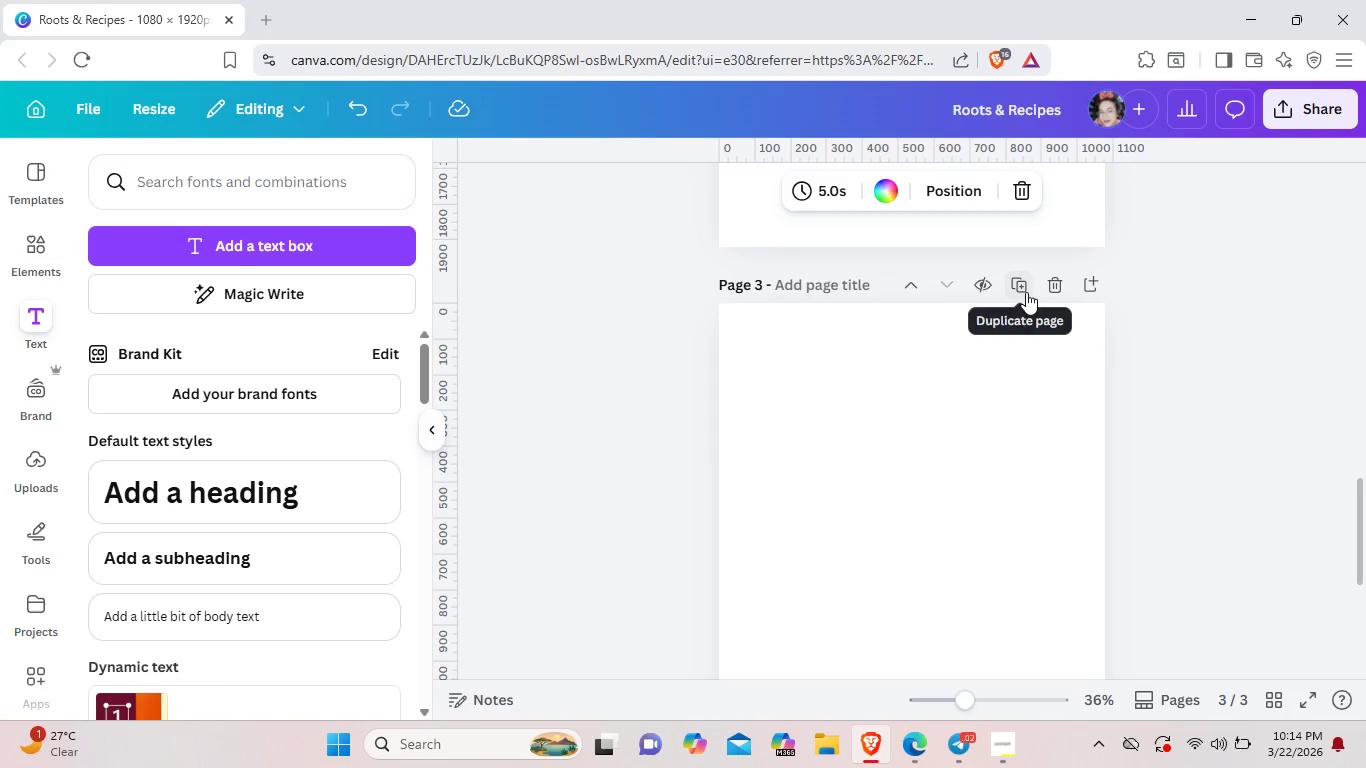 
scroll: coordinate [1244, 461], scroll_direction: up, amount: 9.0
 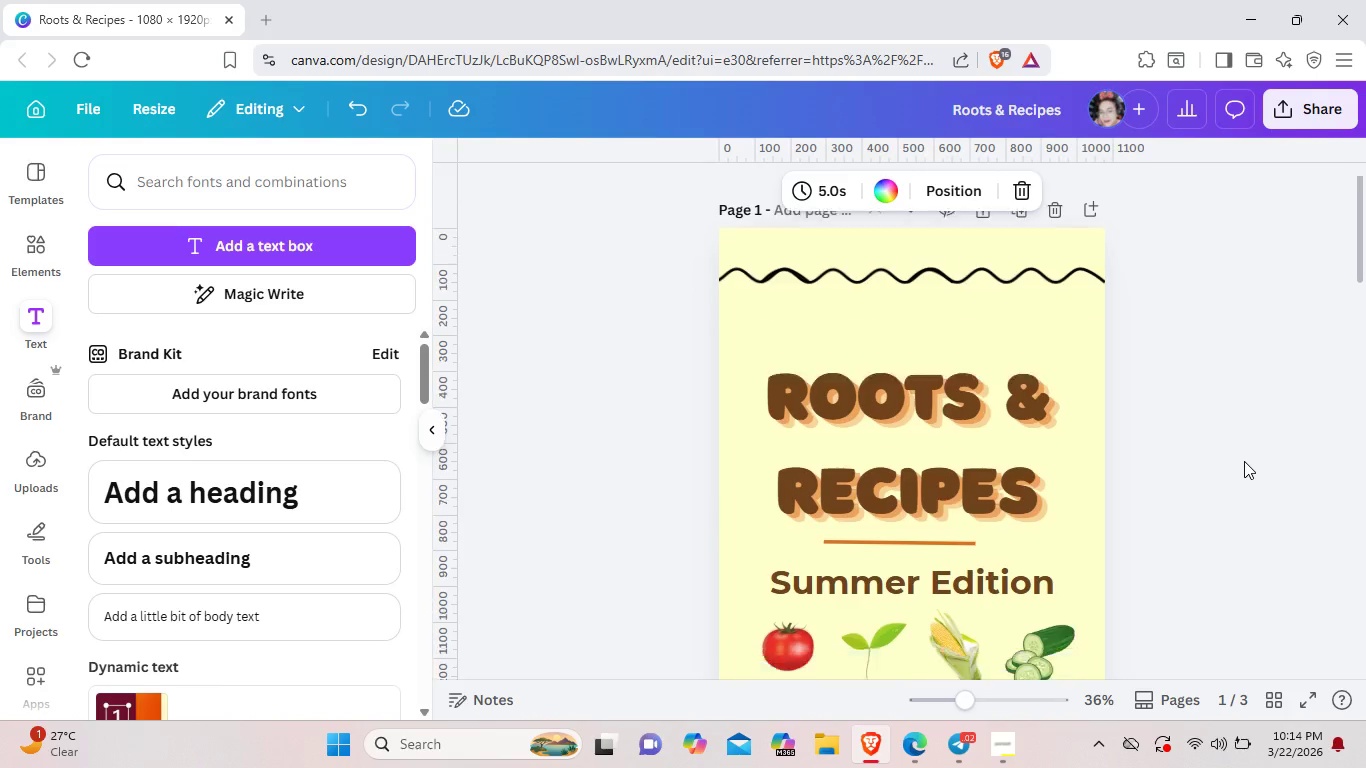 
scroll: coordinate [1244, 461], scroll_direction: down, amount: 14.0
 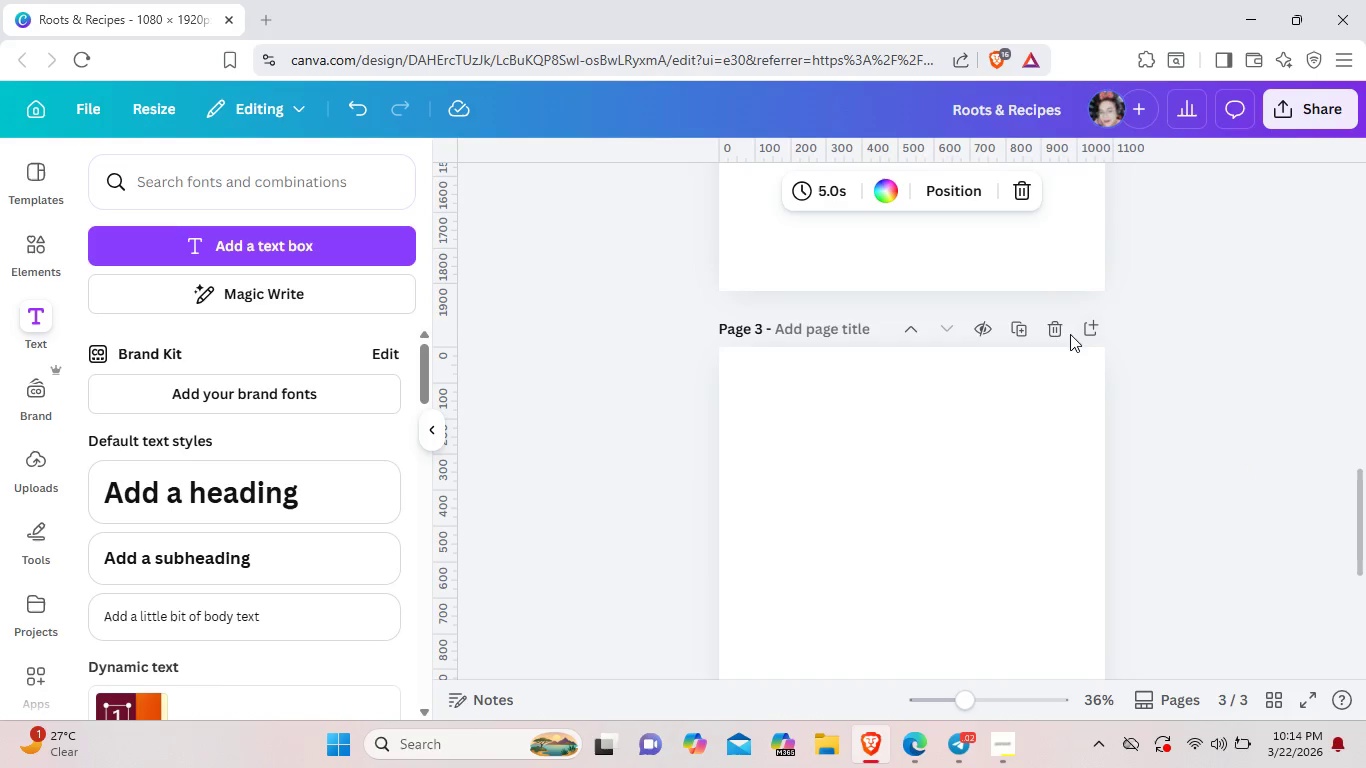 
left_click([1061, 330])
 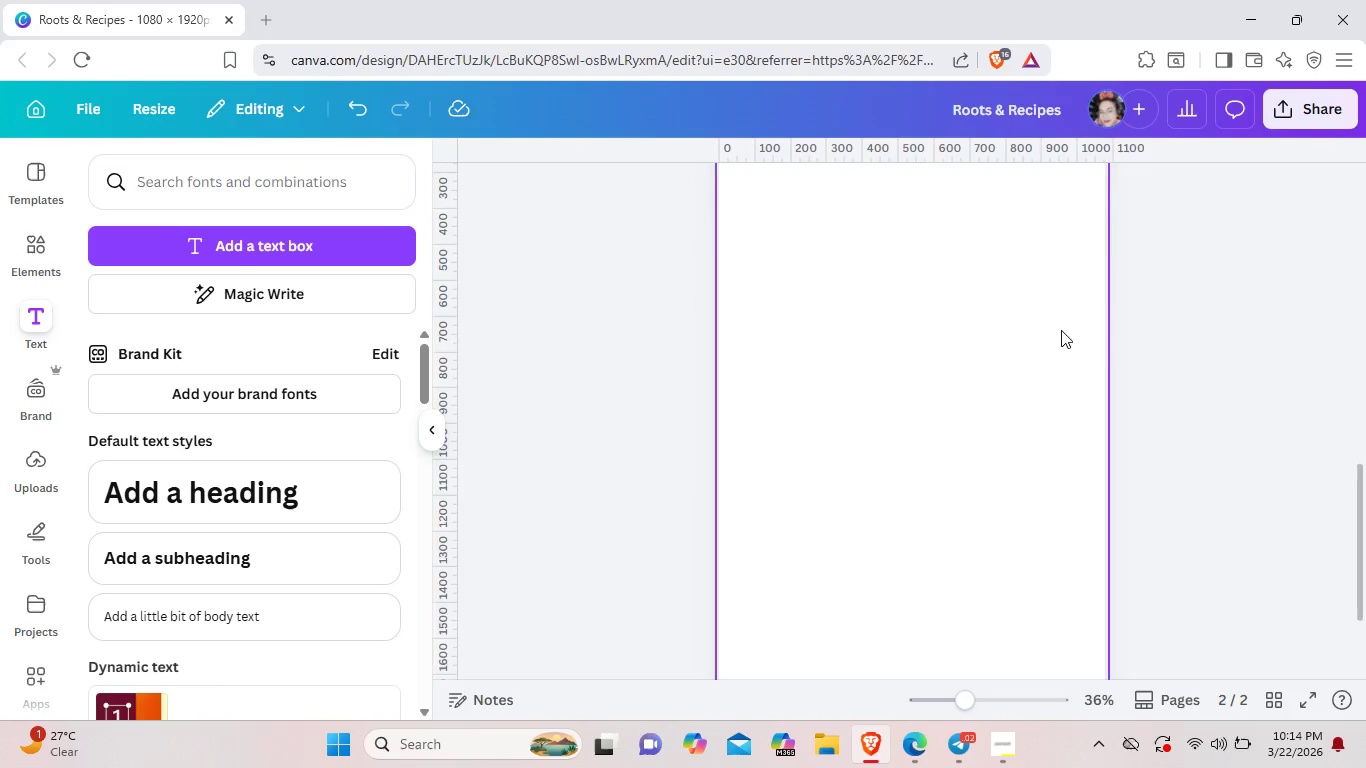 
scroll: coordinate [1061, 330], scroll_direction: up, amount: 2.0
 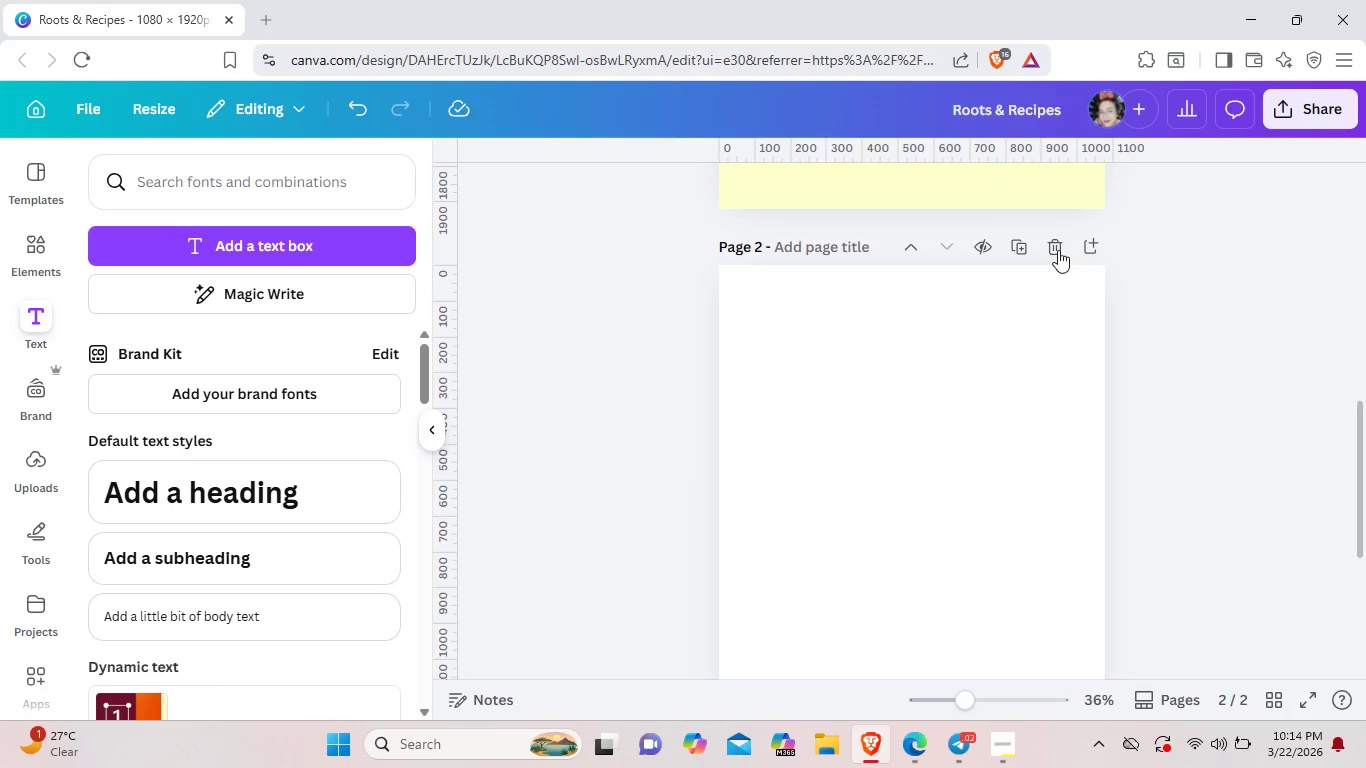 
left_click([1058, 250])
 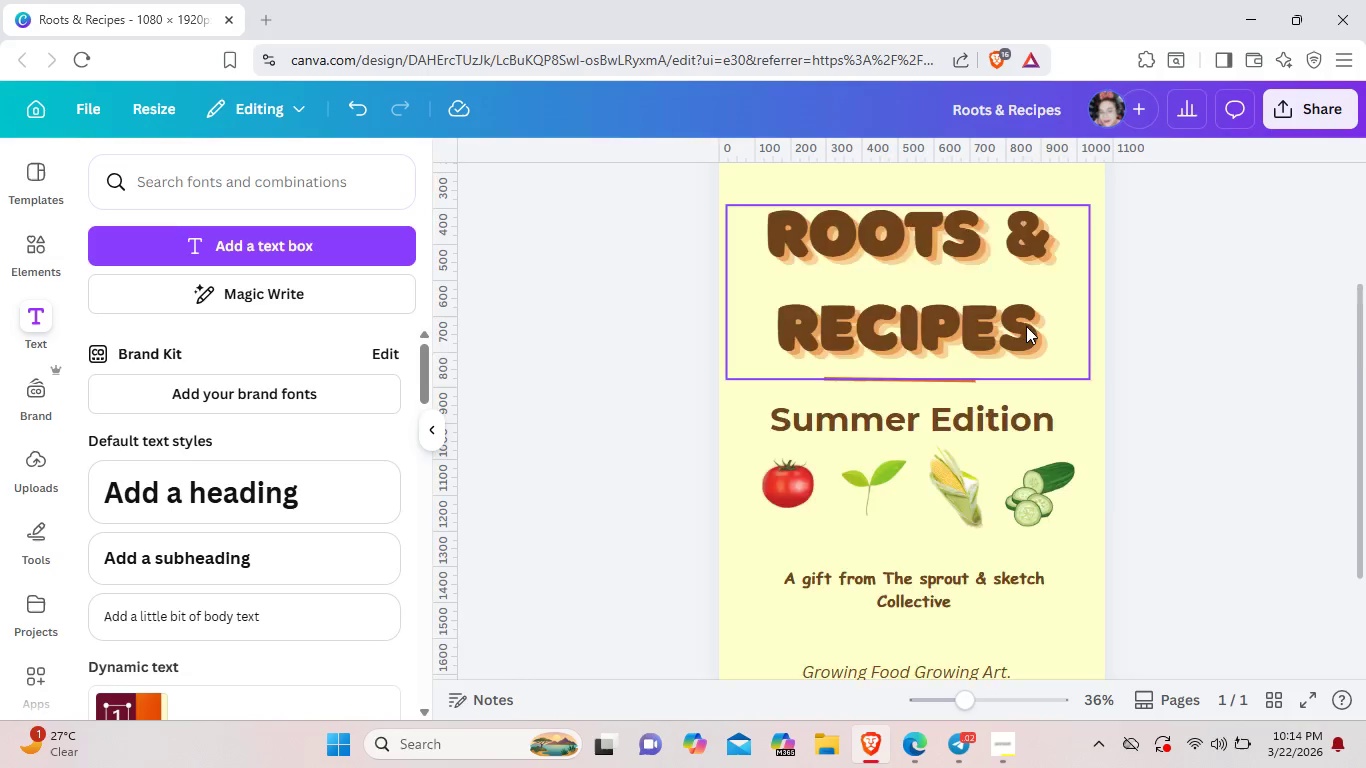 
scroll: coordinate [1026, 326], scroll_direction: none, amount: 0.0
 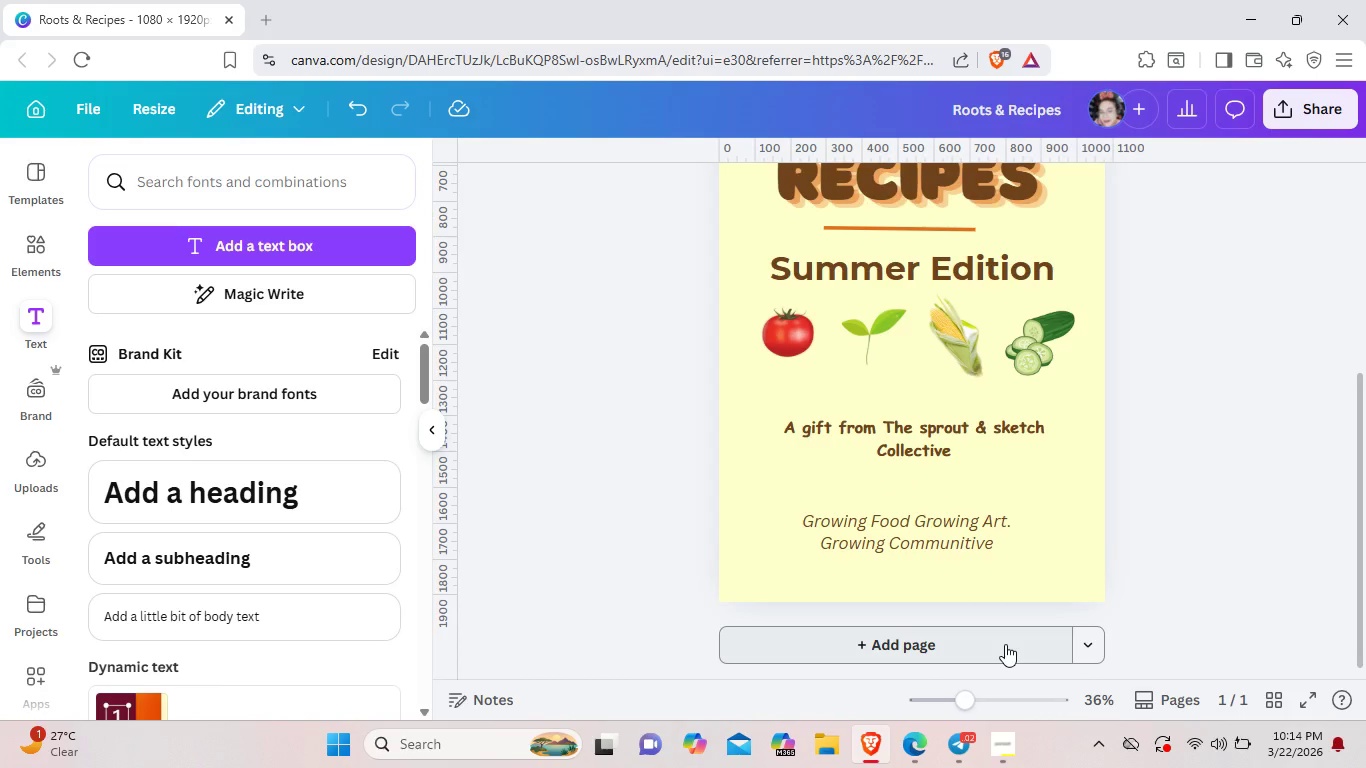 
left_click([1005, 644])
 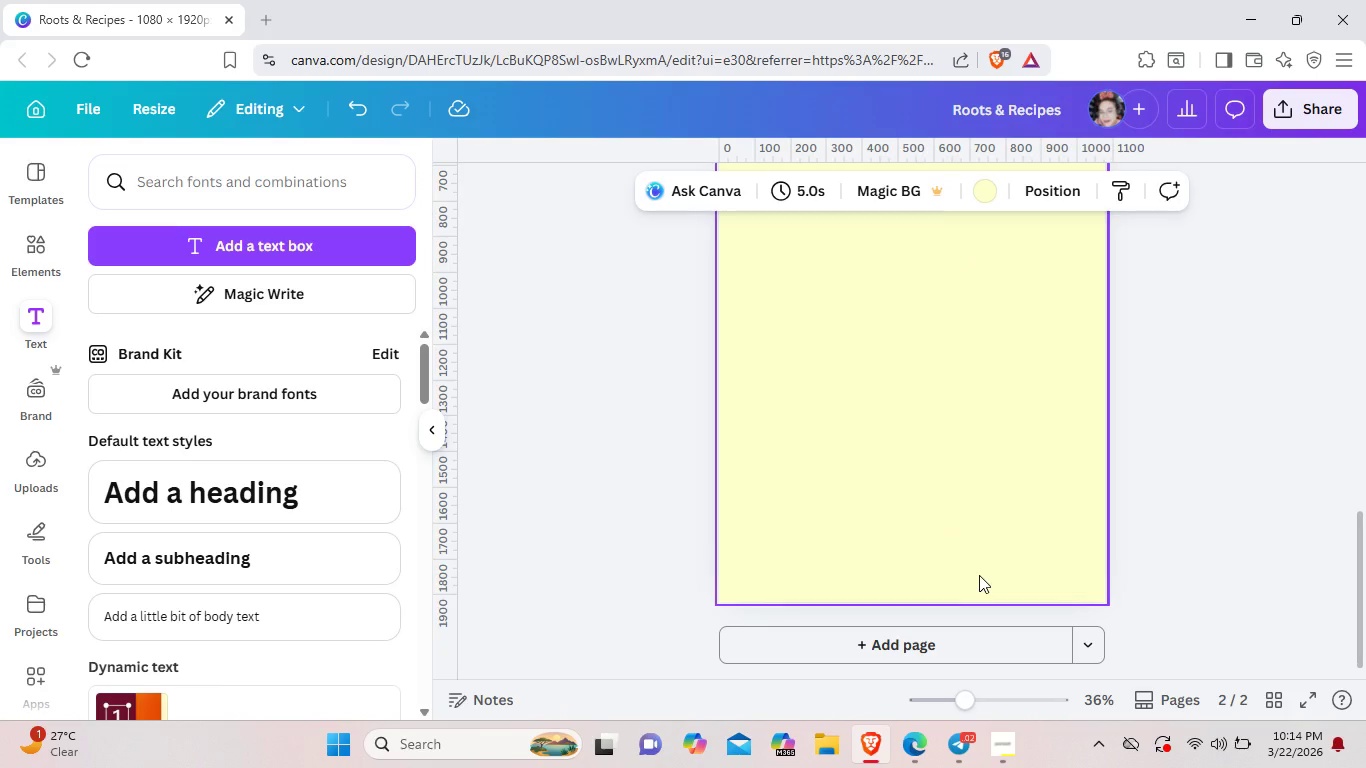 
scroll: coordinate [979, 575], scroll_direction: up, amount: 2.0
 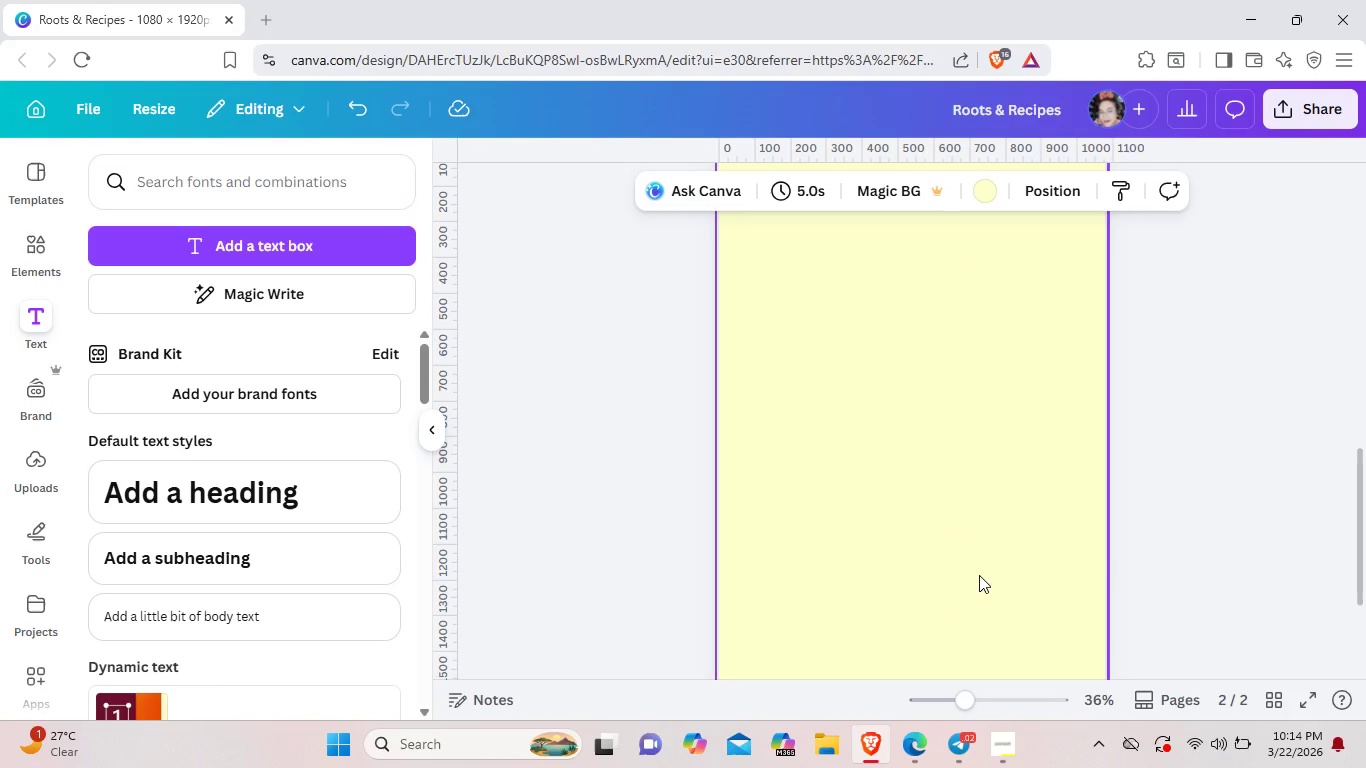 
wait(7.95)
 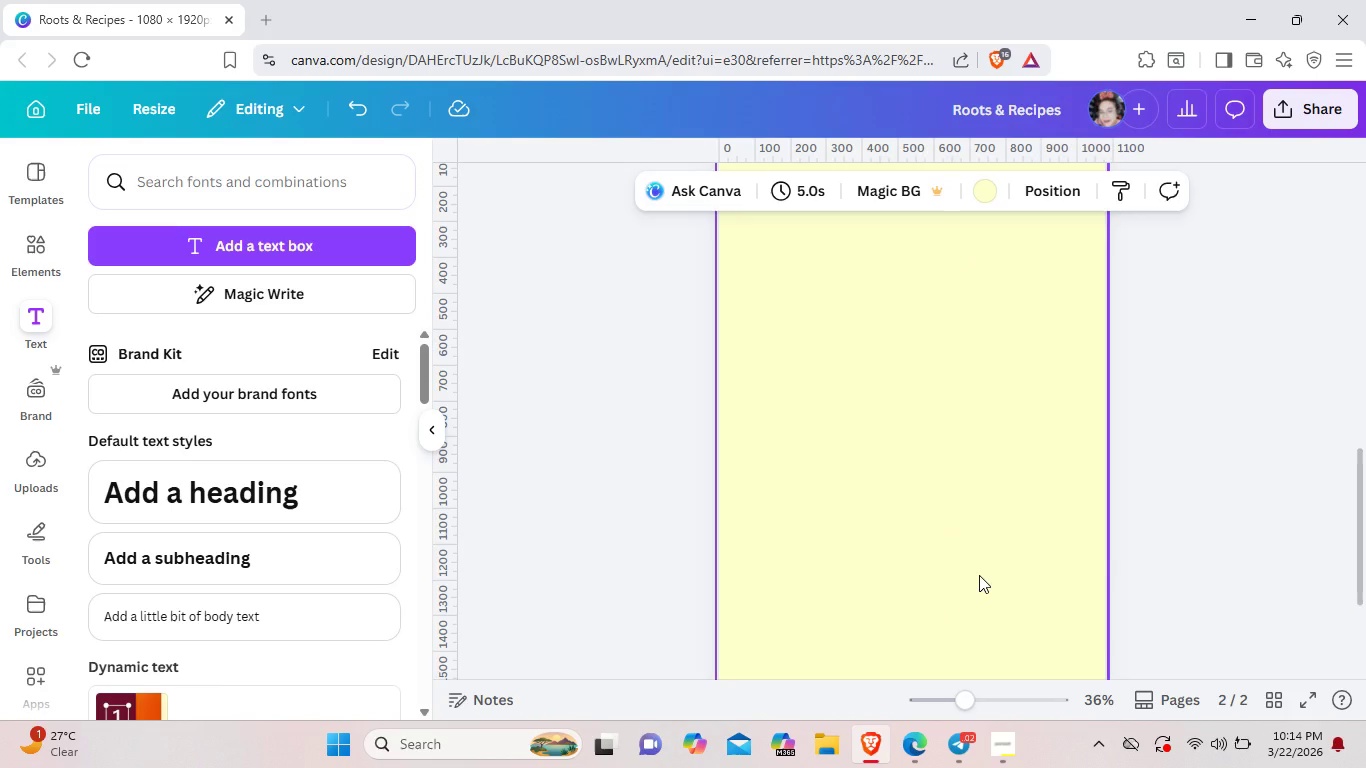 
scroll: coordinate [979, 575], scroll_direction: up, amount: 1.0
 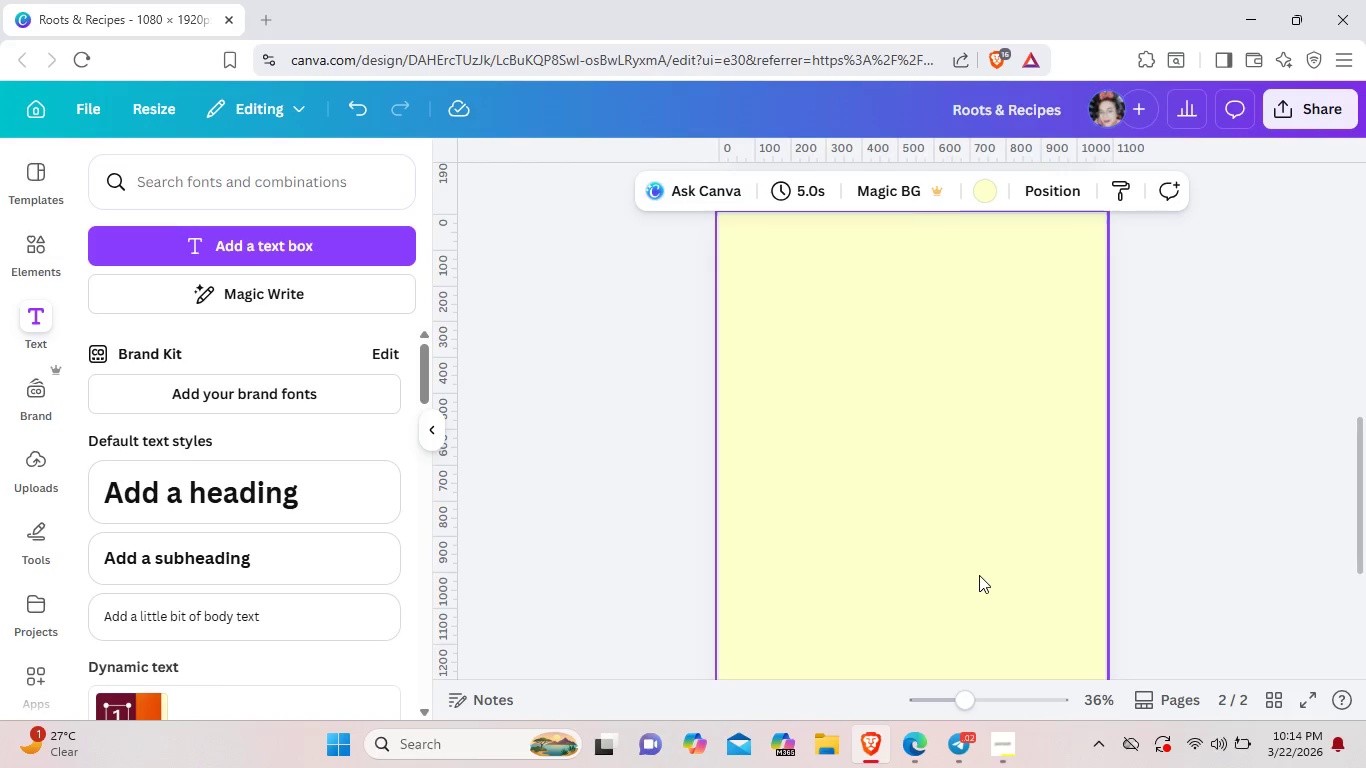 
scroll: coordinate [979, 575], scroll_direction: down, amount: 1.0
 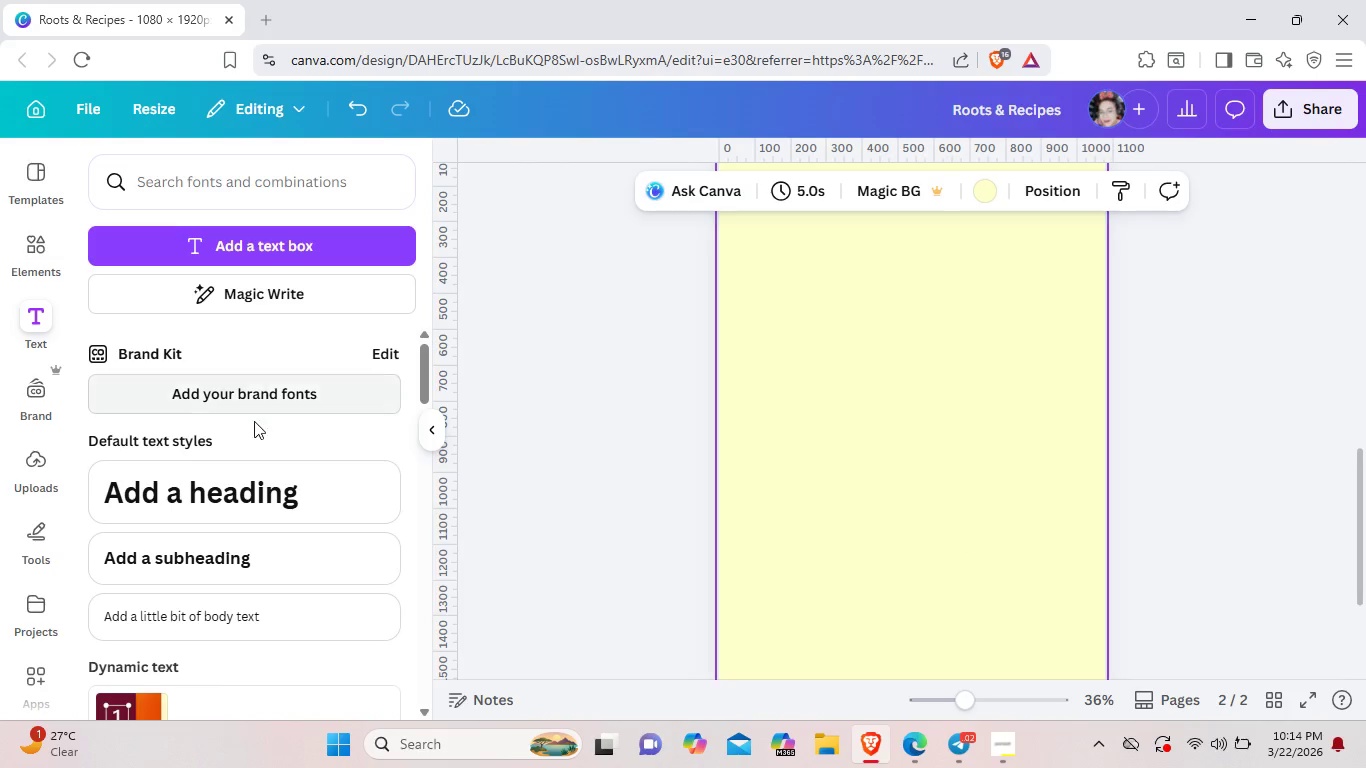 
left_click([267, 500])
 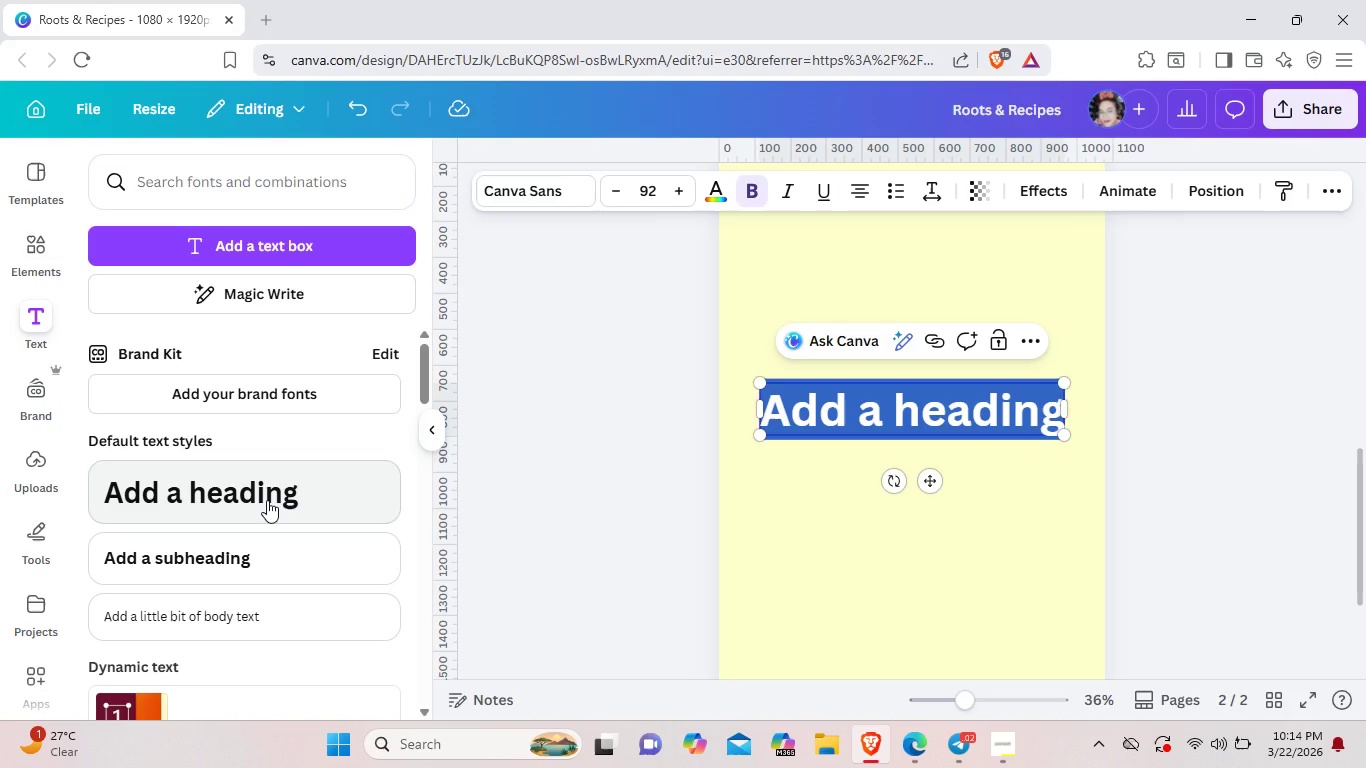 
type(TA)
key(Backspace)
type(able of Contents)
 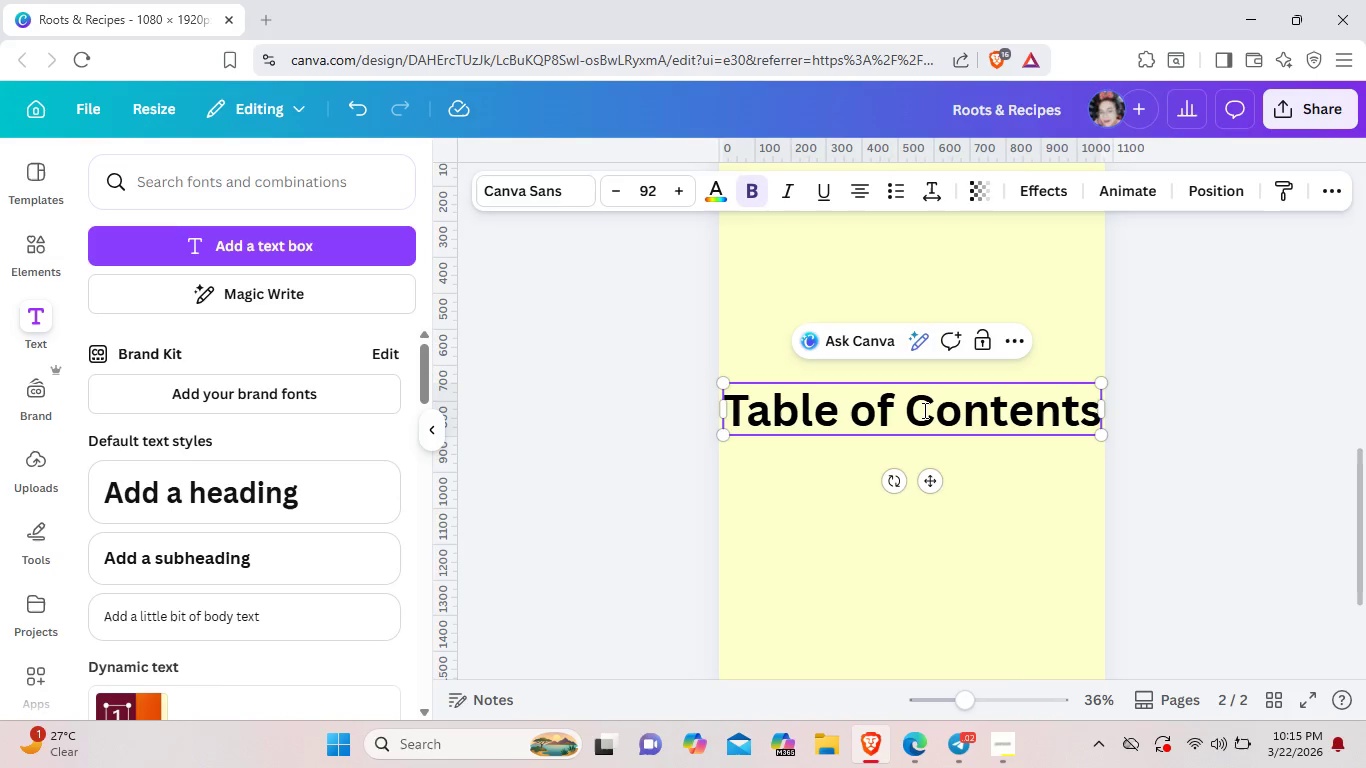 
left_click([906, 410])
 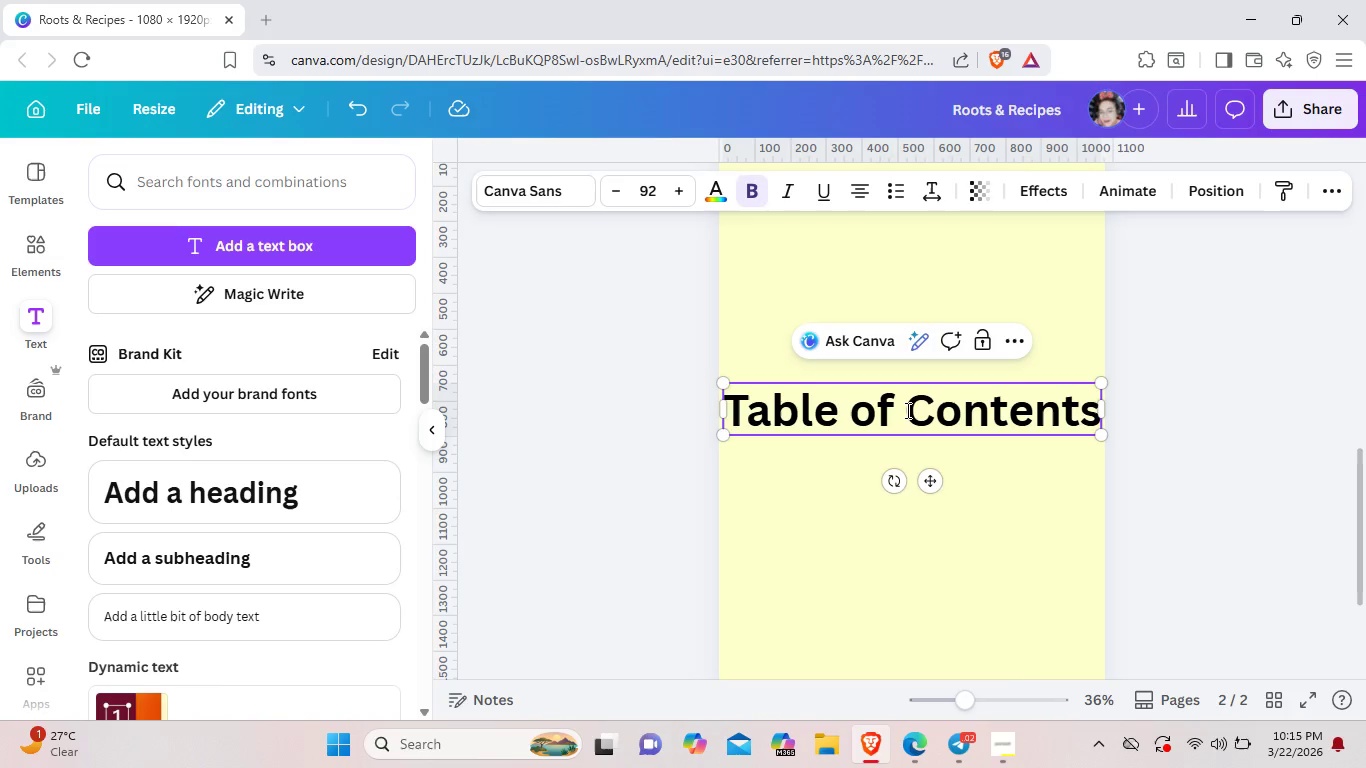 
key(Enter)
 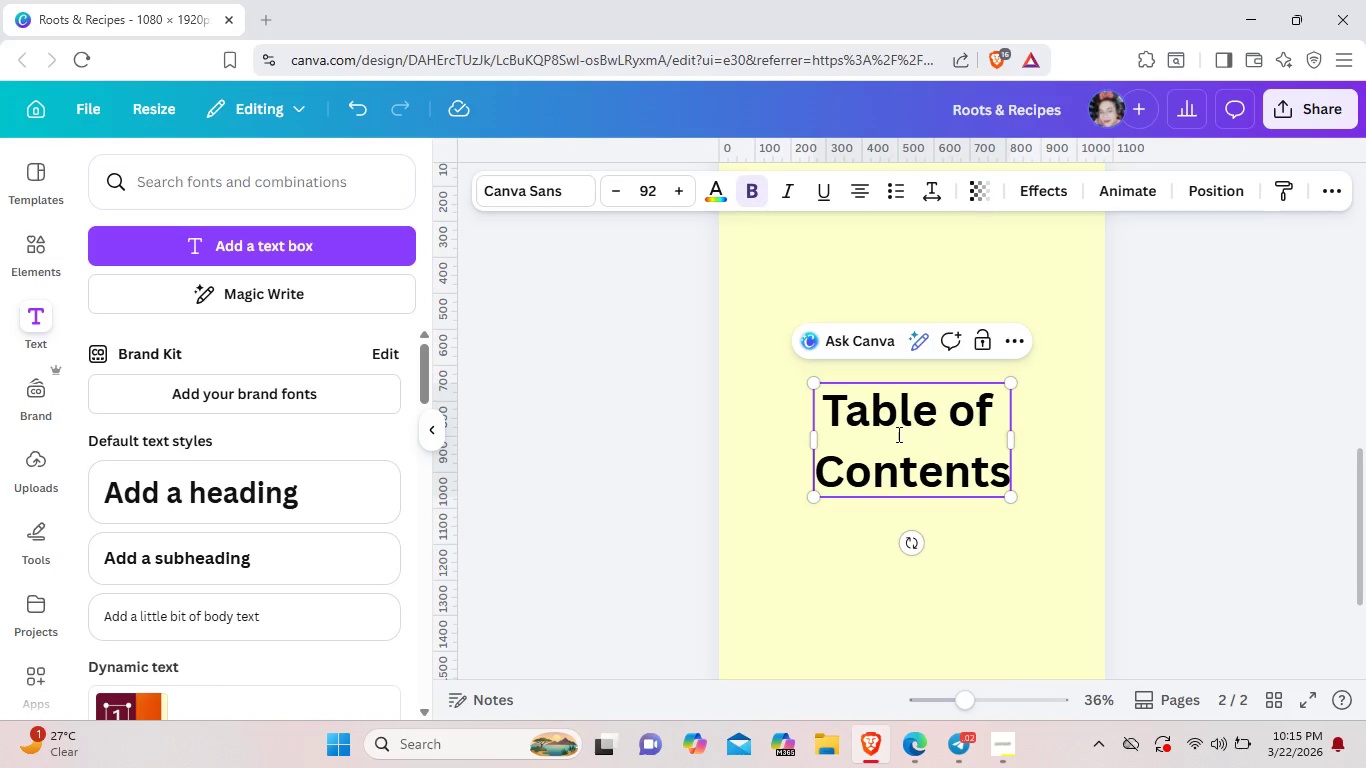 
left_click([834, 408])
 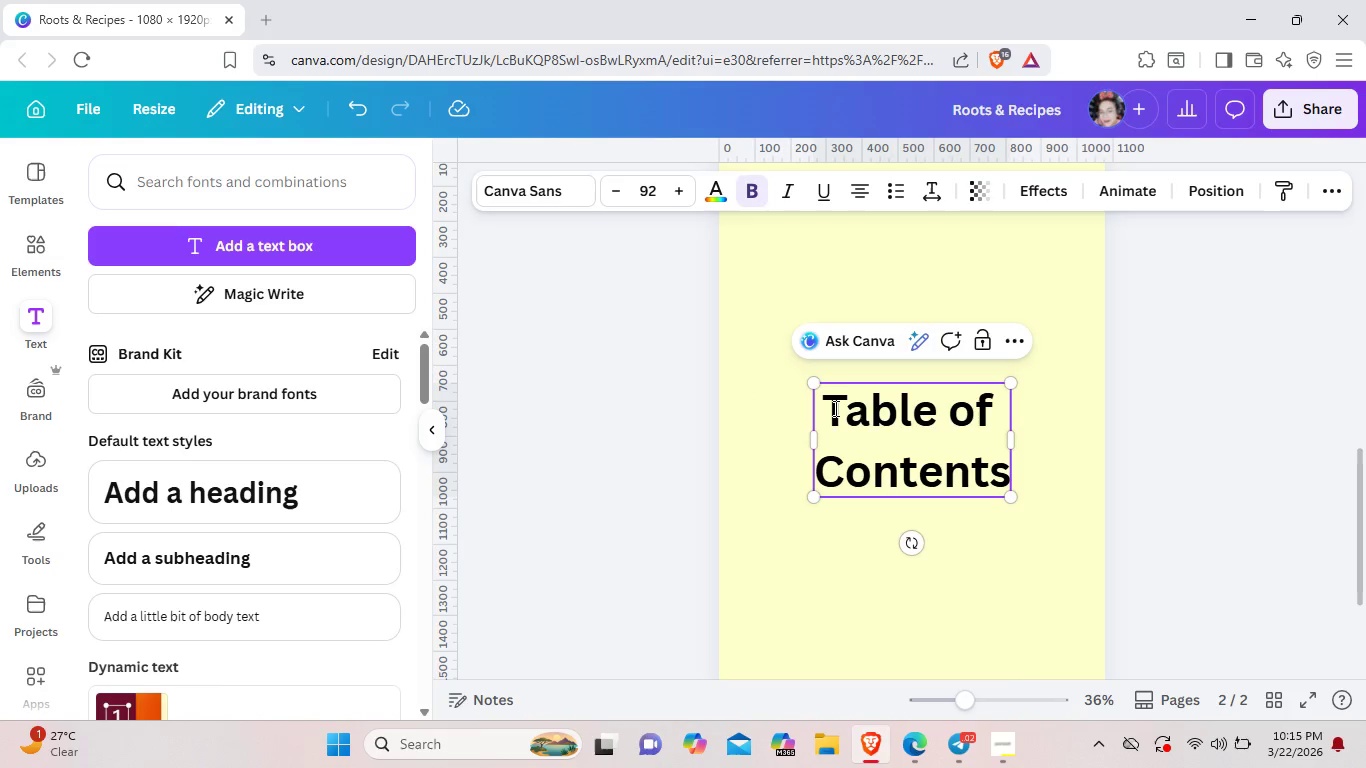 
left_click_drag(start_coordinate=[834, 408], to_coordinate=[1008, 479])
 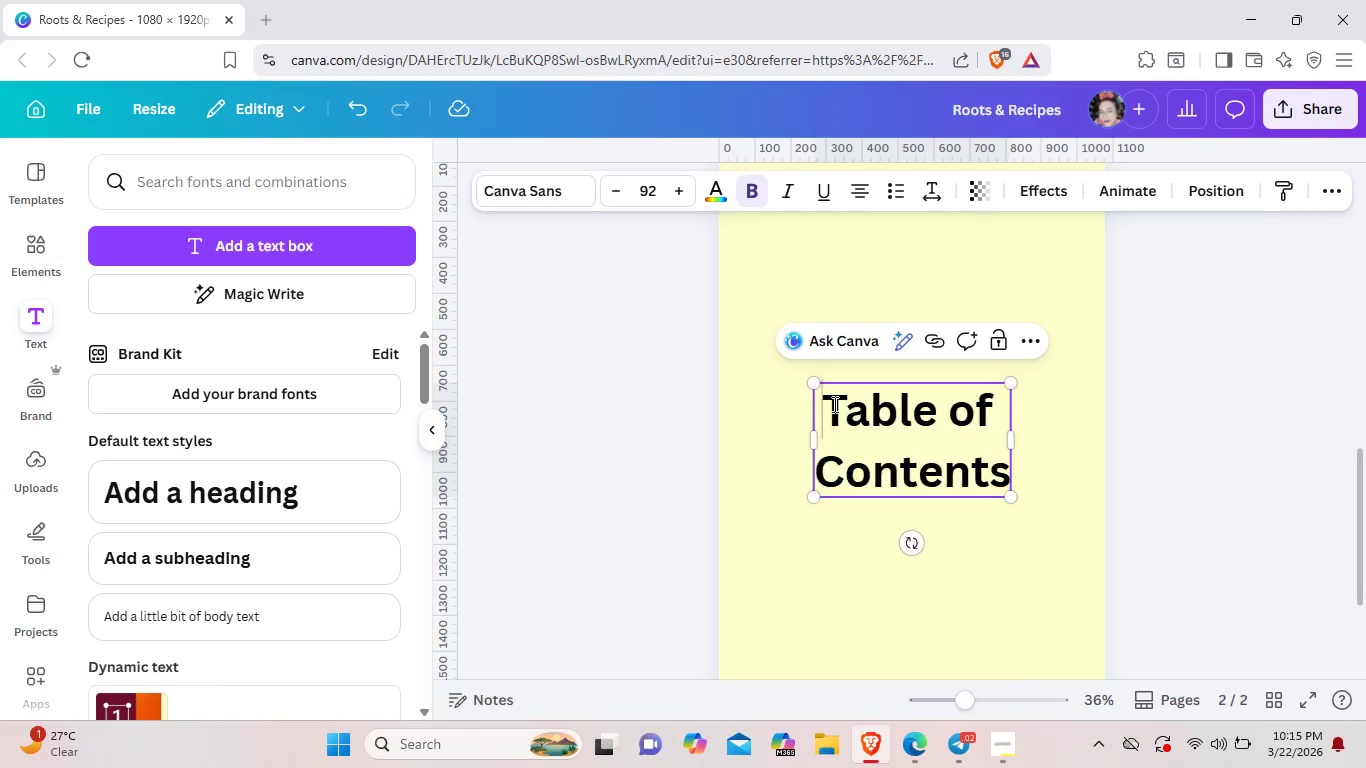 
left_click([833, 404])
 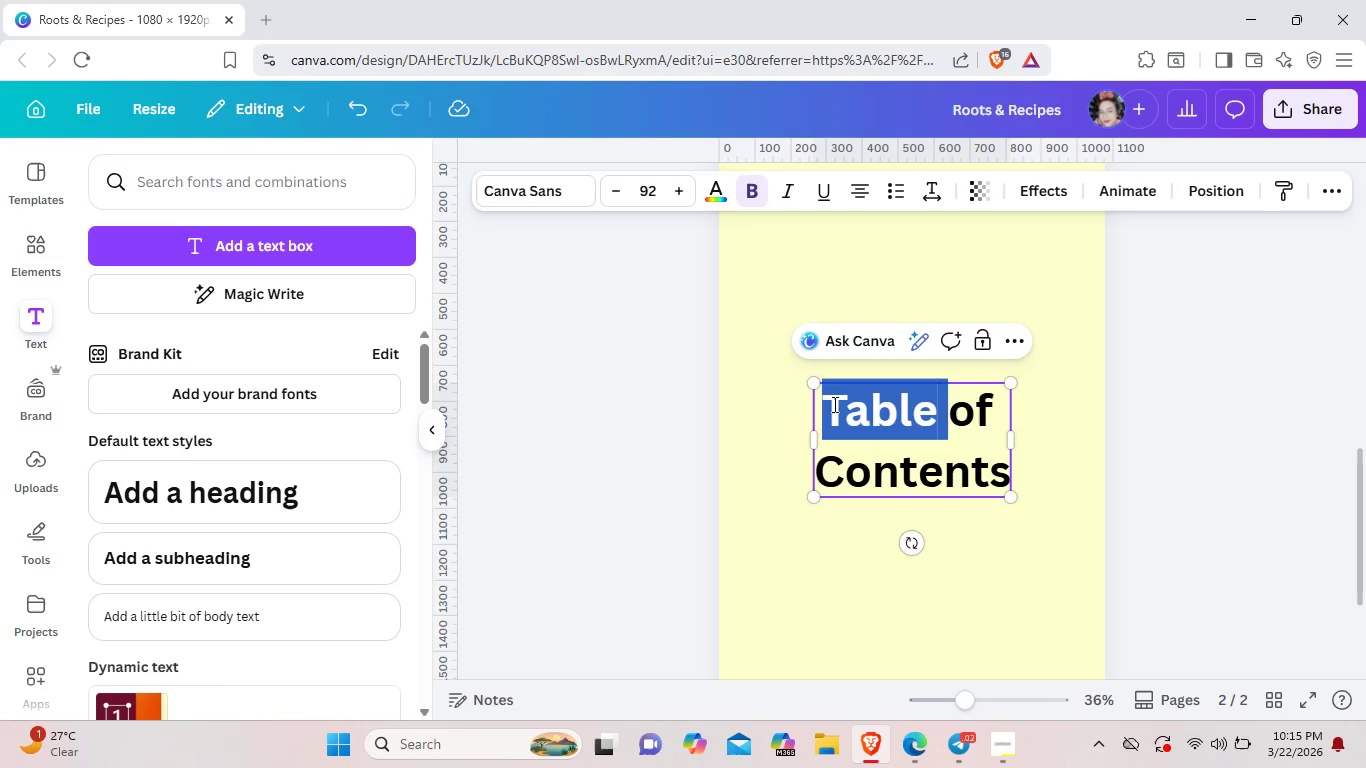 
left_click_drag(start_coordinate=[833, 404], to_coordinate=[1072, 483])
 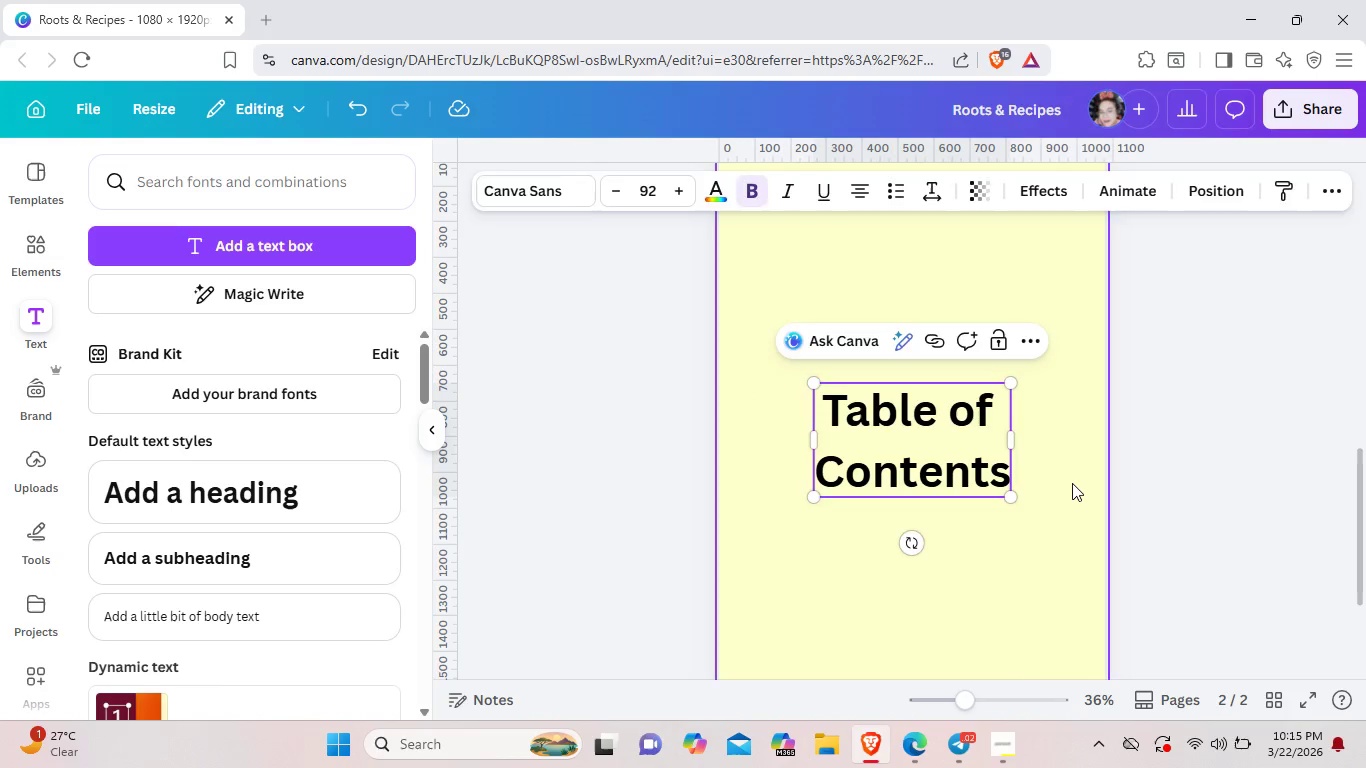 
left_click([1072, 483])
 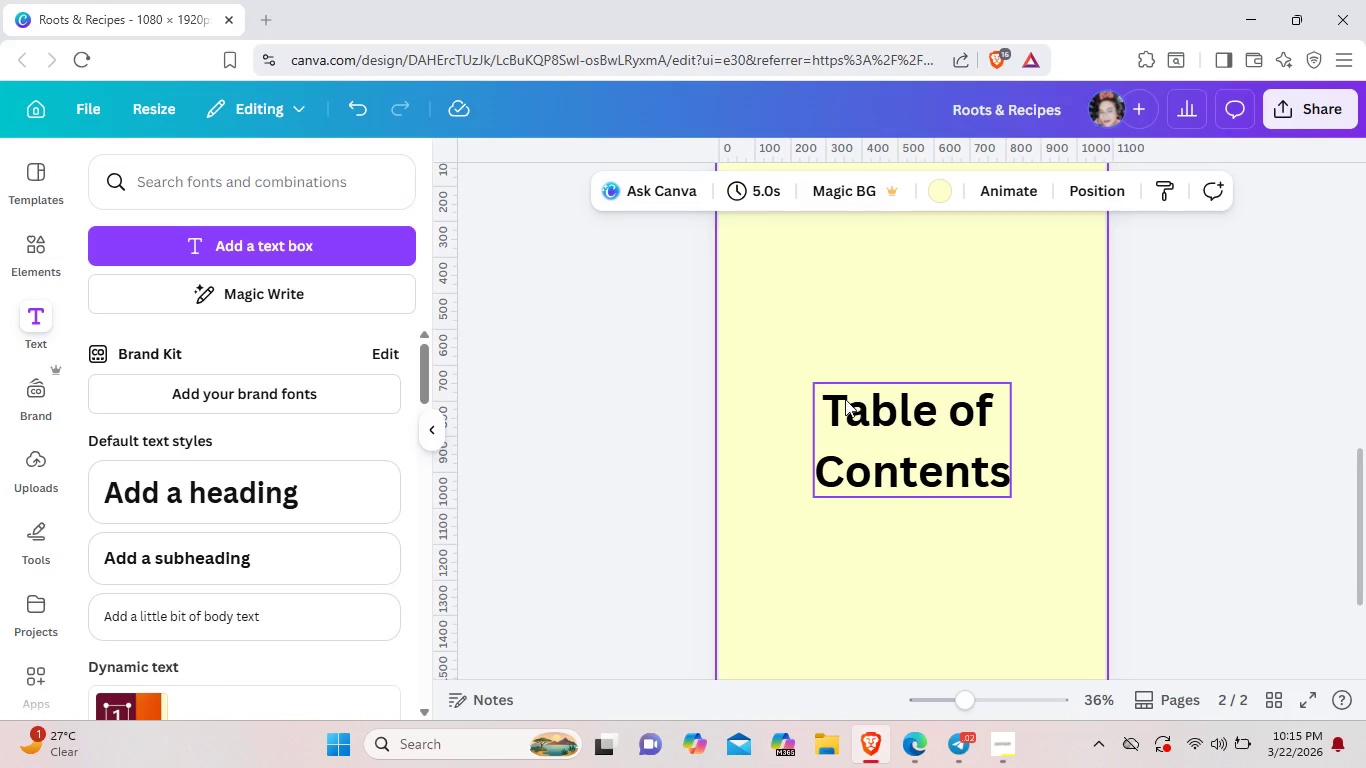 
left_click([845, 399])
 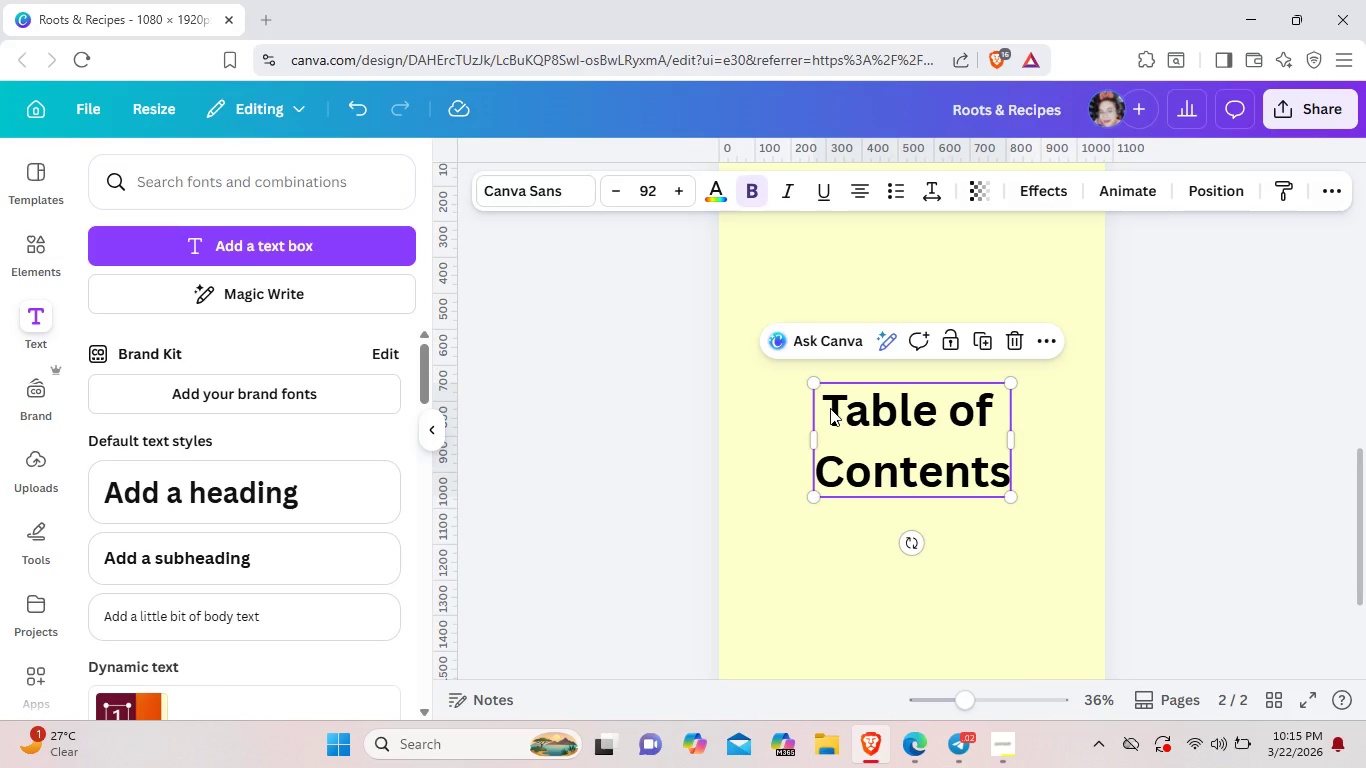 
left_click([830, 408])
 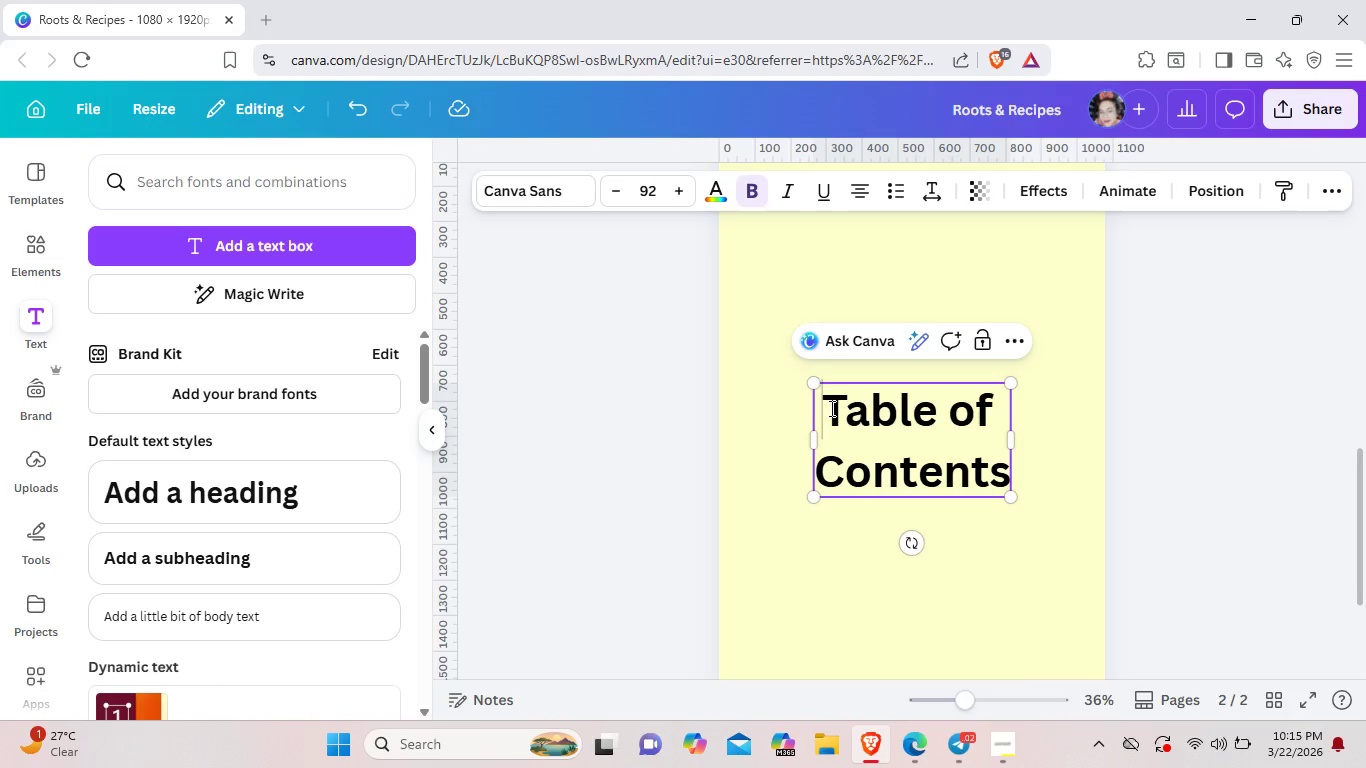 
left_click_drag(start_coordinate=[830, 408], to_coordinate=[1005, 471])
 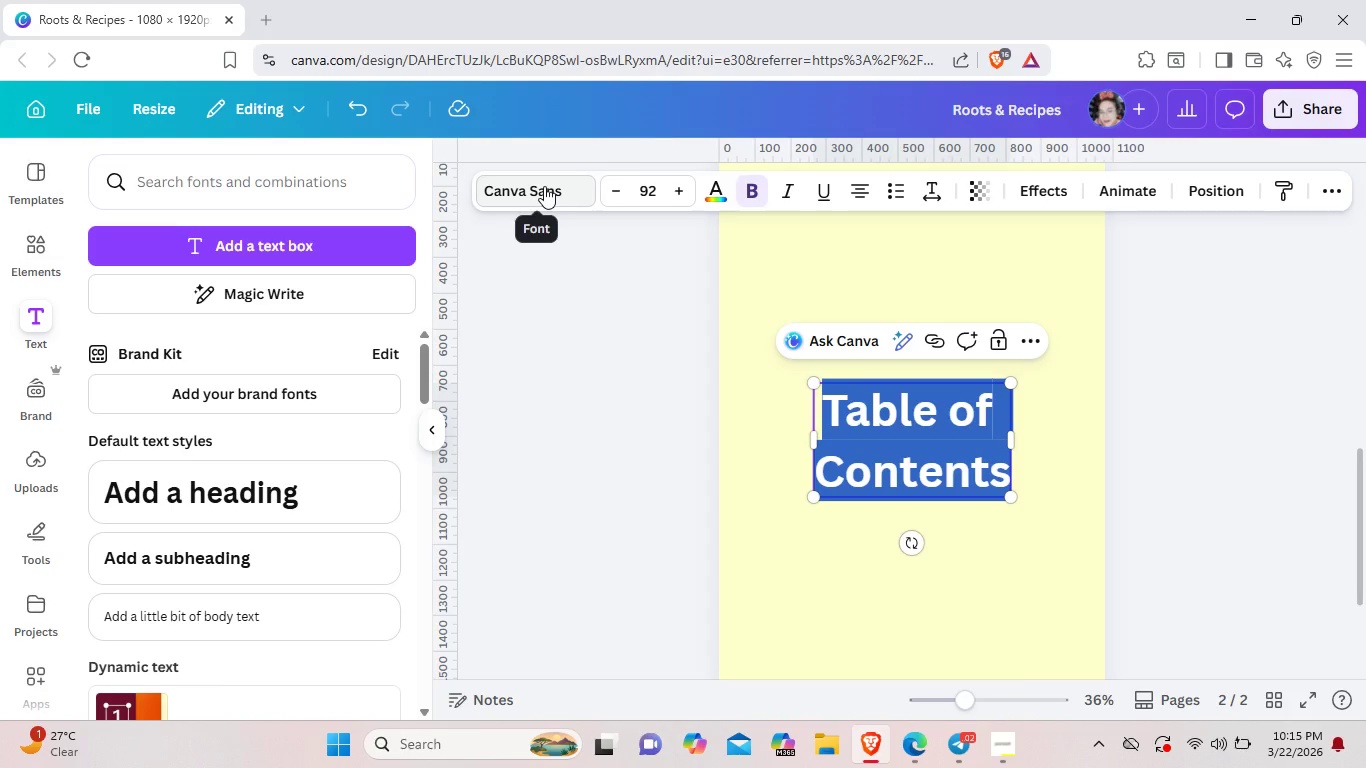 
left_click([544, 186])
 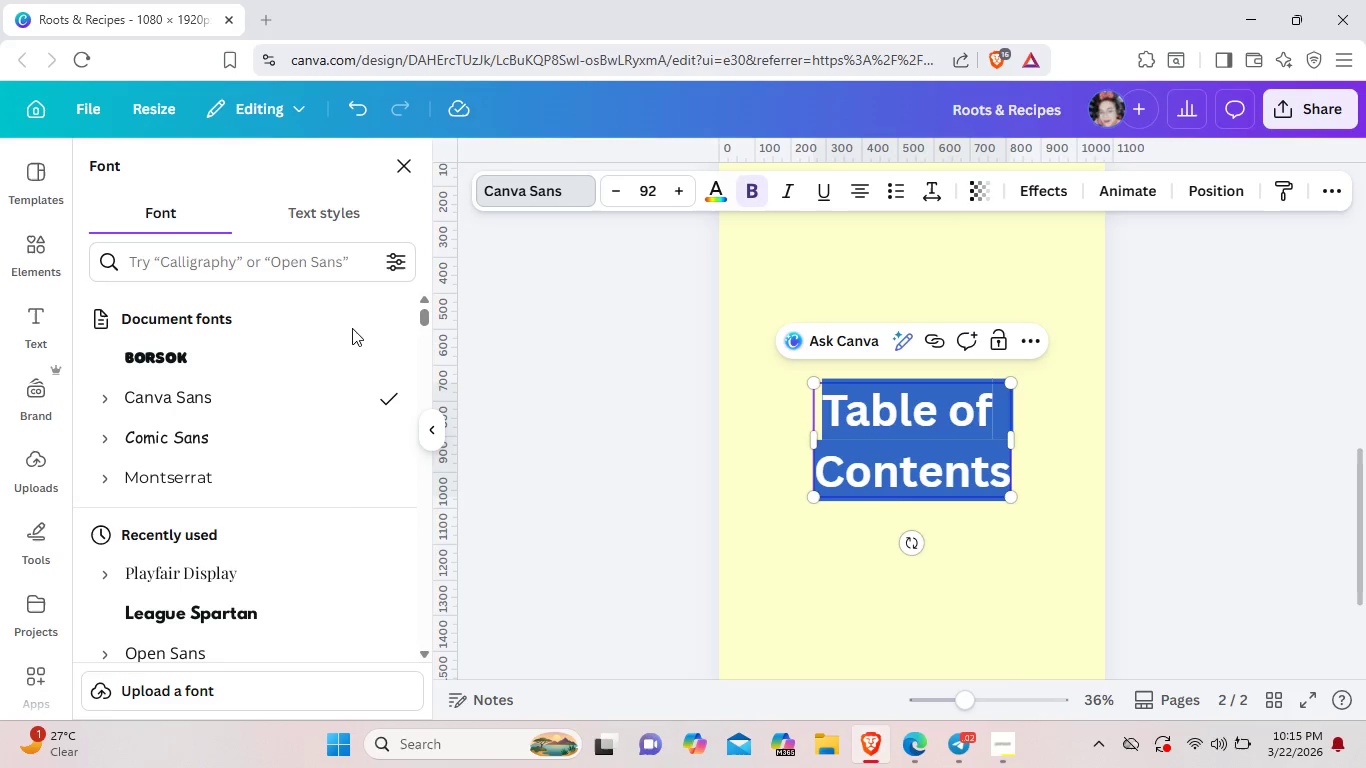 
wait(6.19)
 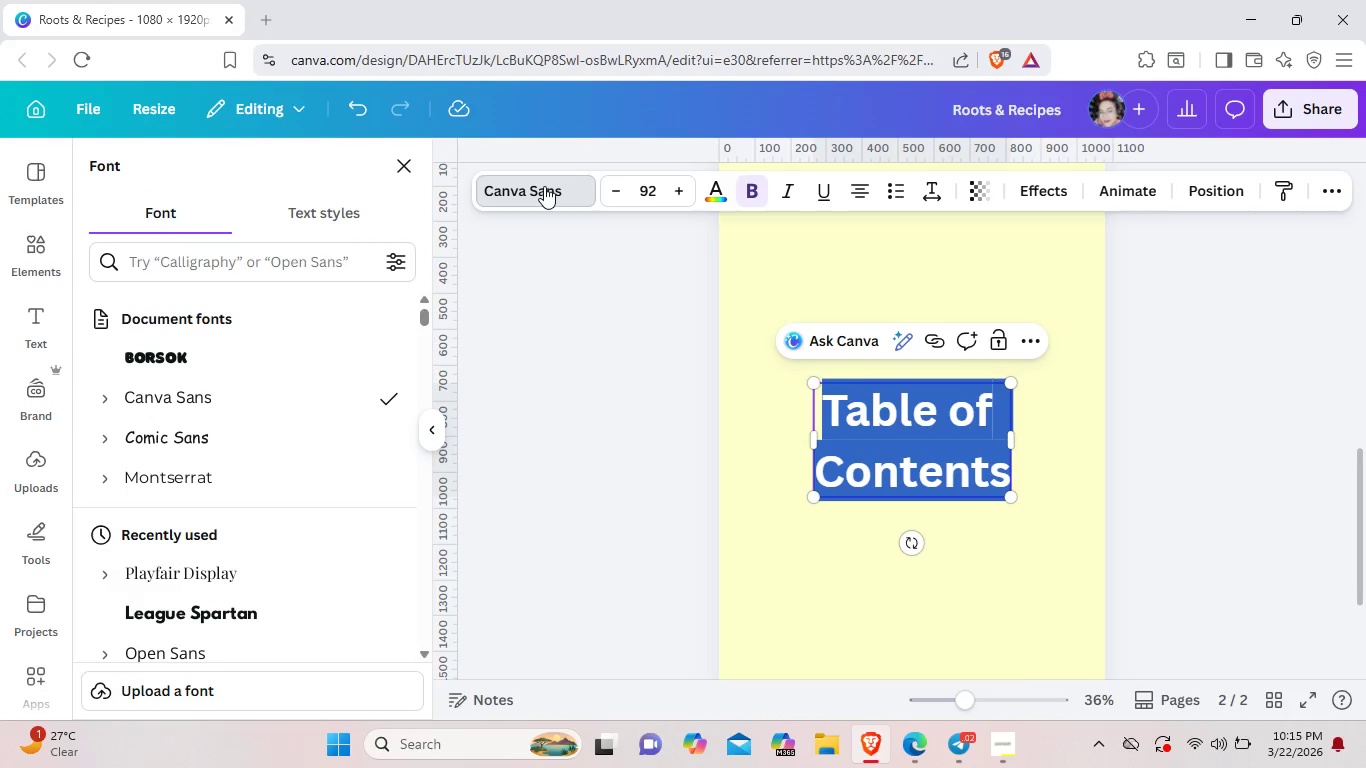 
left_click([264, 424])
 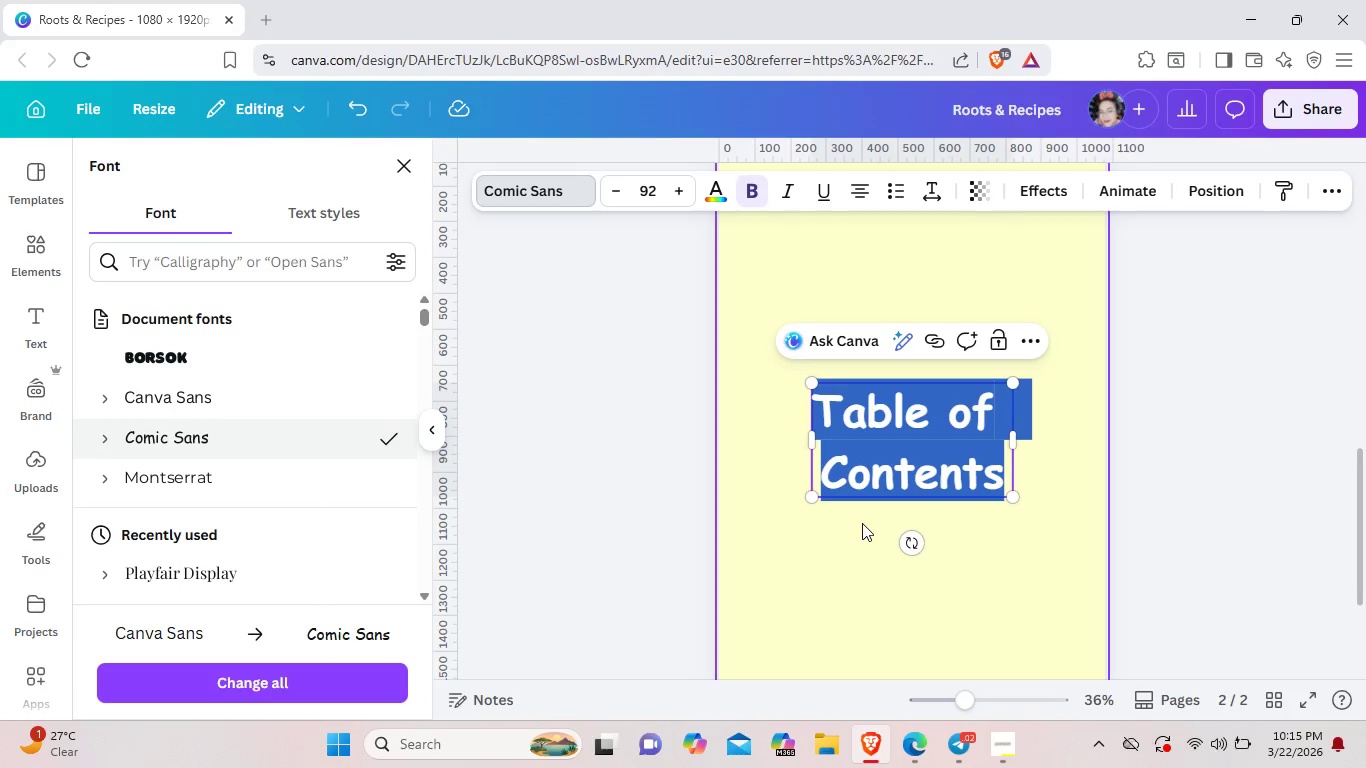 
left_click([862, 523])
 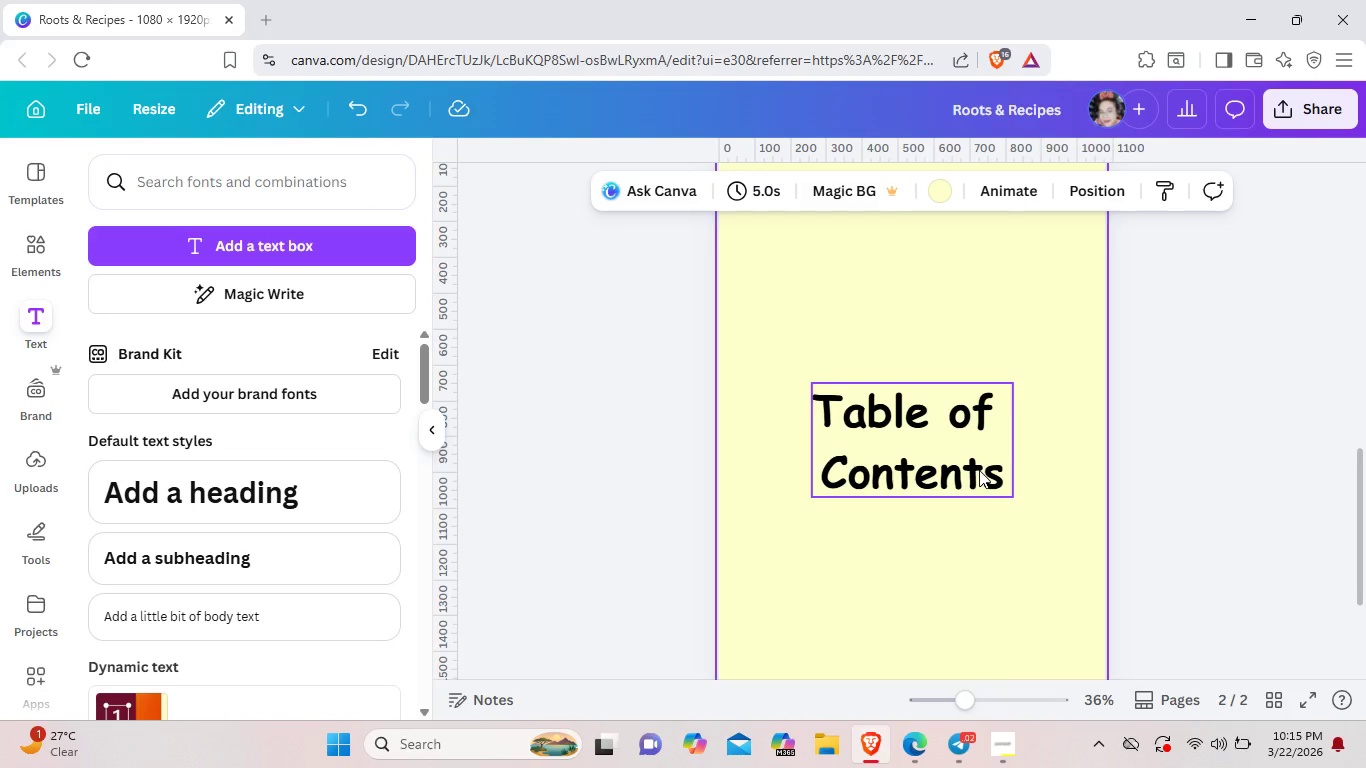 
left_click_drag(start_coordinate=[979, 470], to_coordinate=[934, 307])
 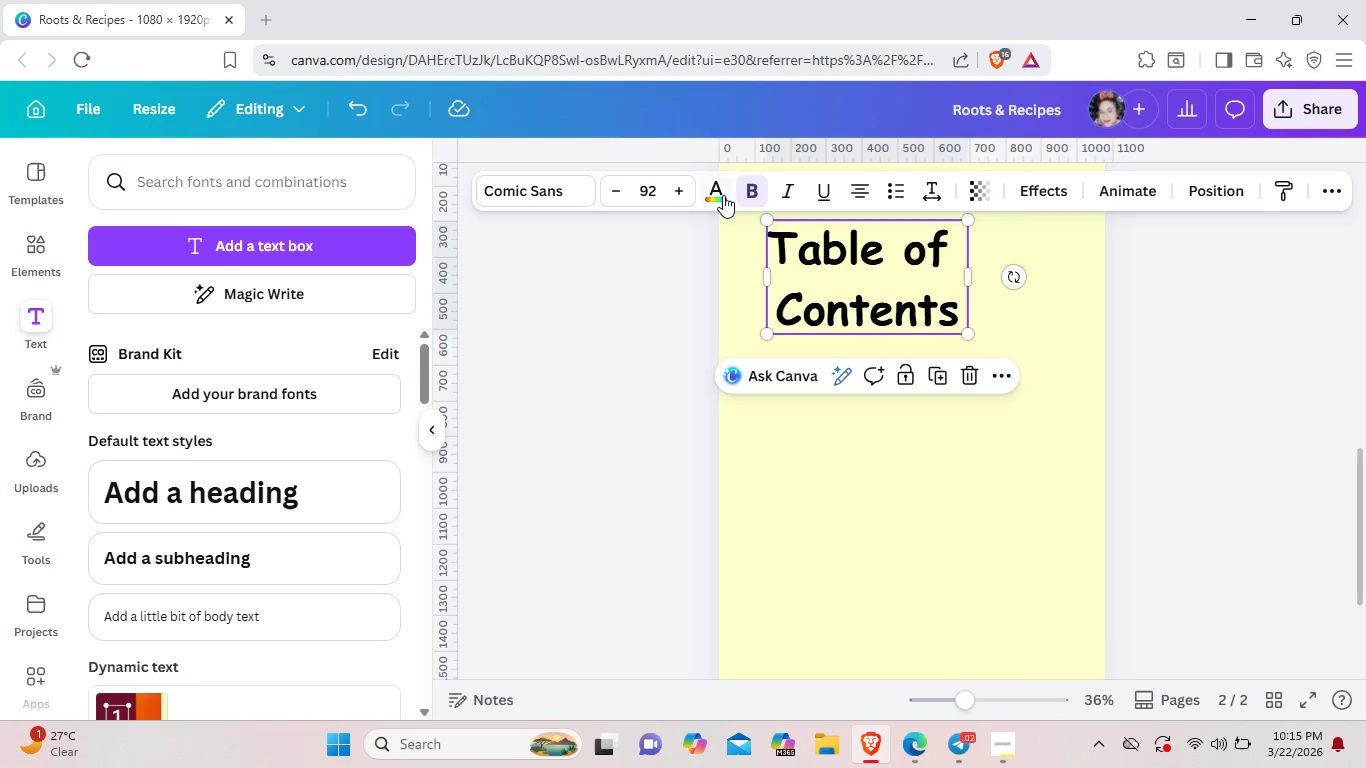 
left_click([723, 194])
 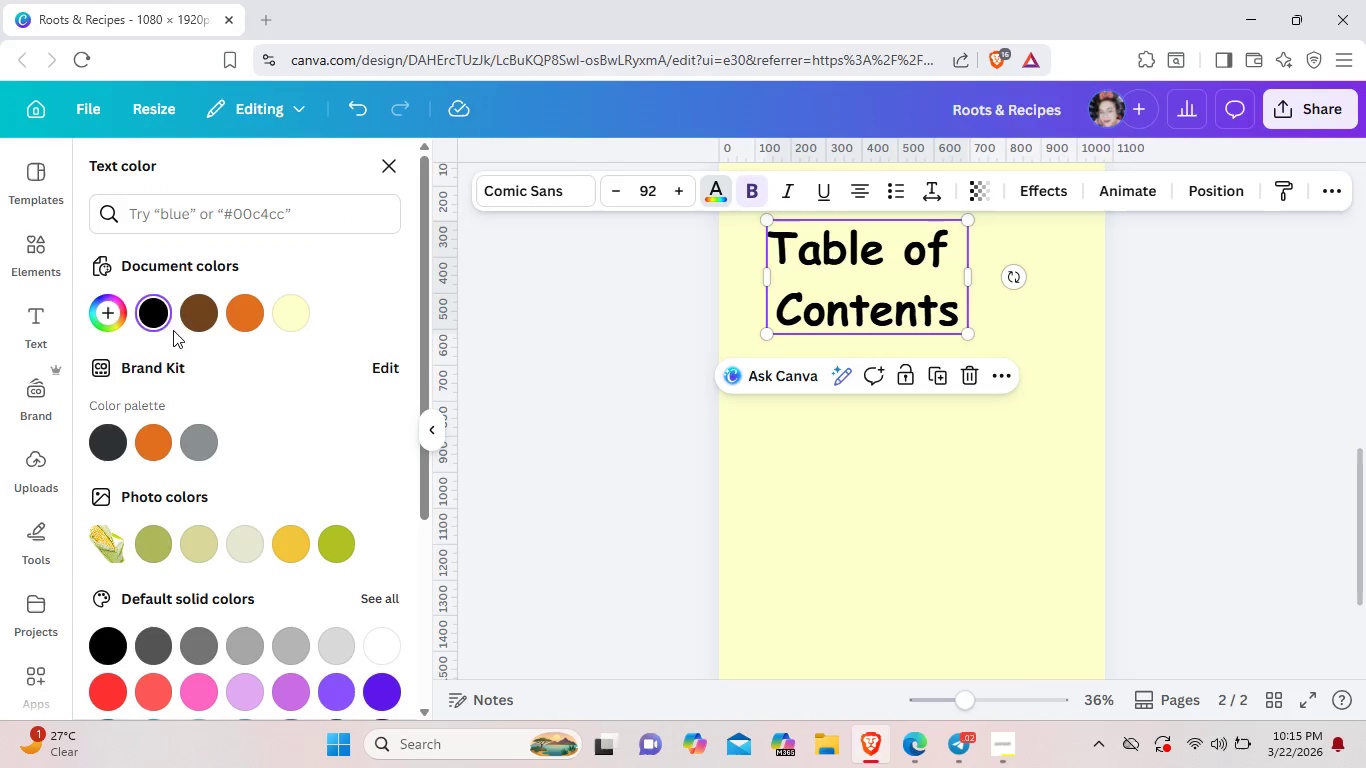 
left_click([113, 308])
 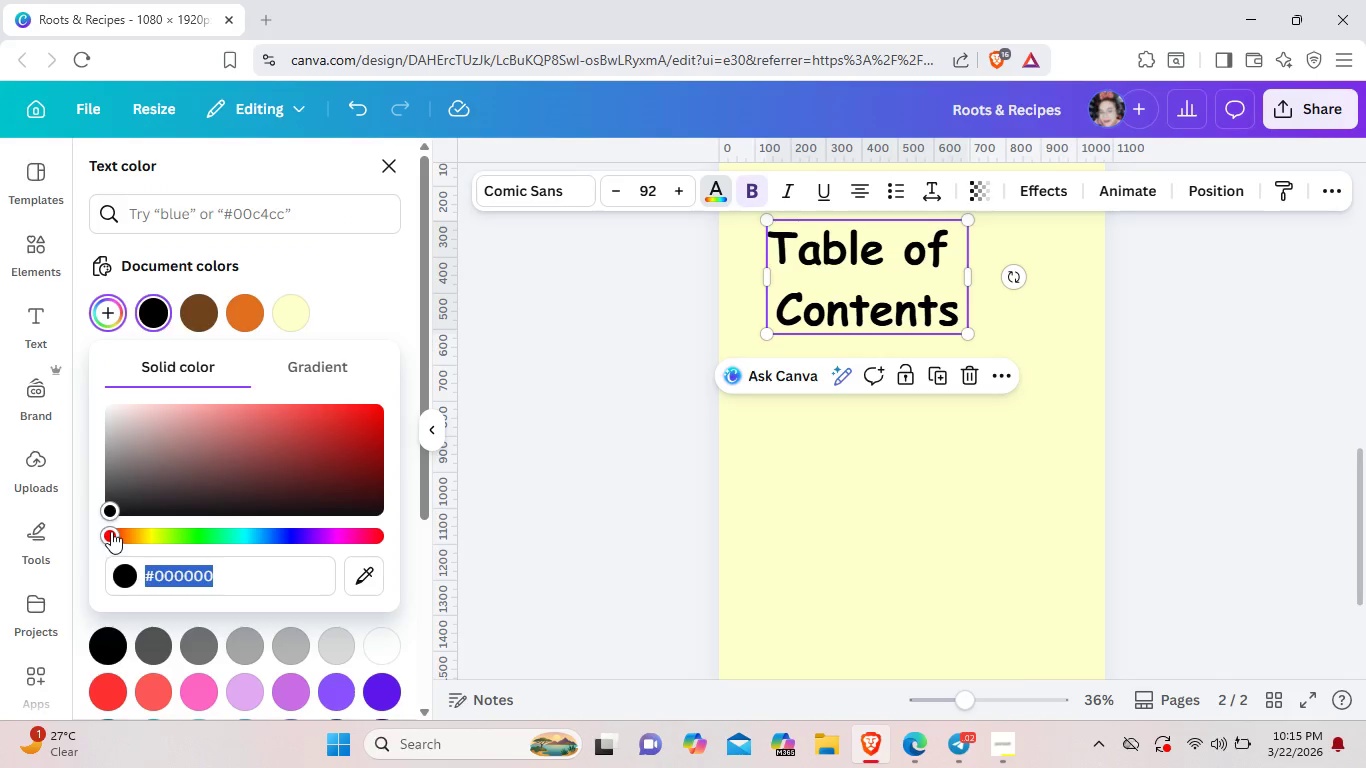 
left_click_drag(start_coordinate=[111, 531], to_coordinate=[196, 551])
 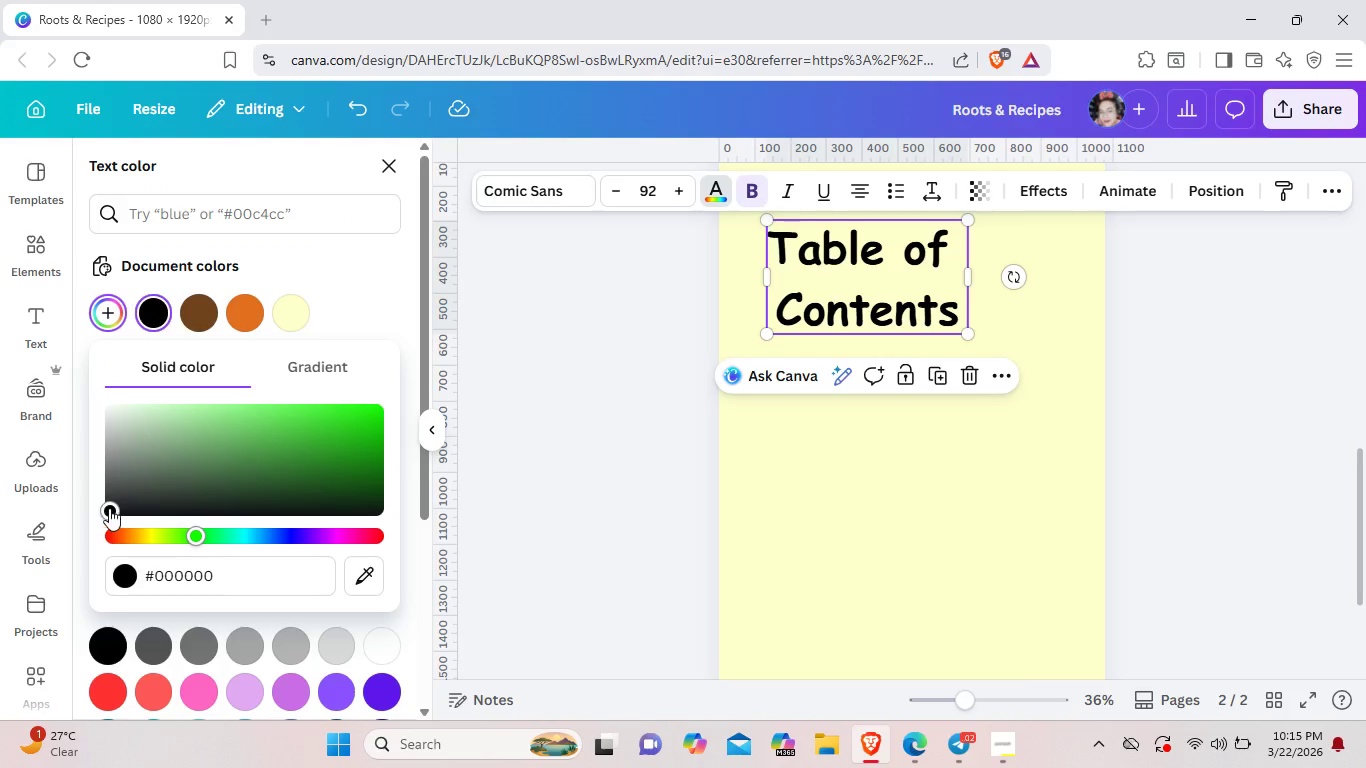 
left_click_drag(start_coordinate=[109, 508], to_coordinate=[275, 465])
 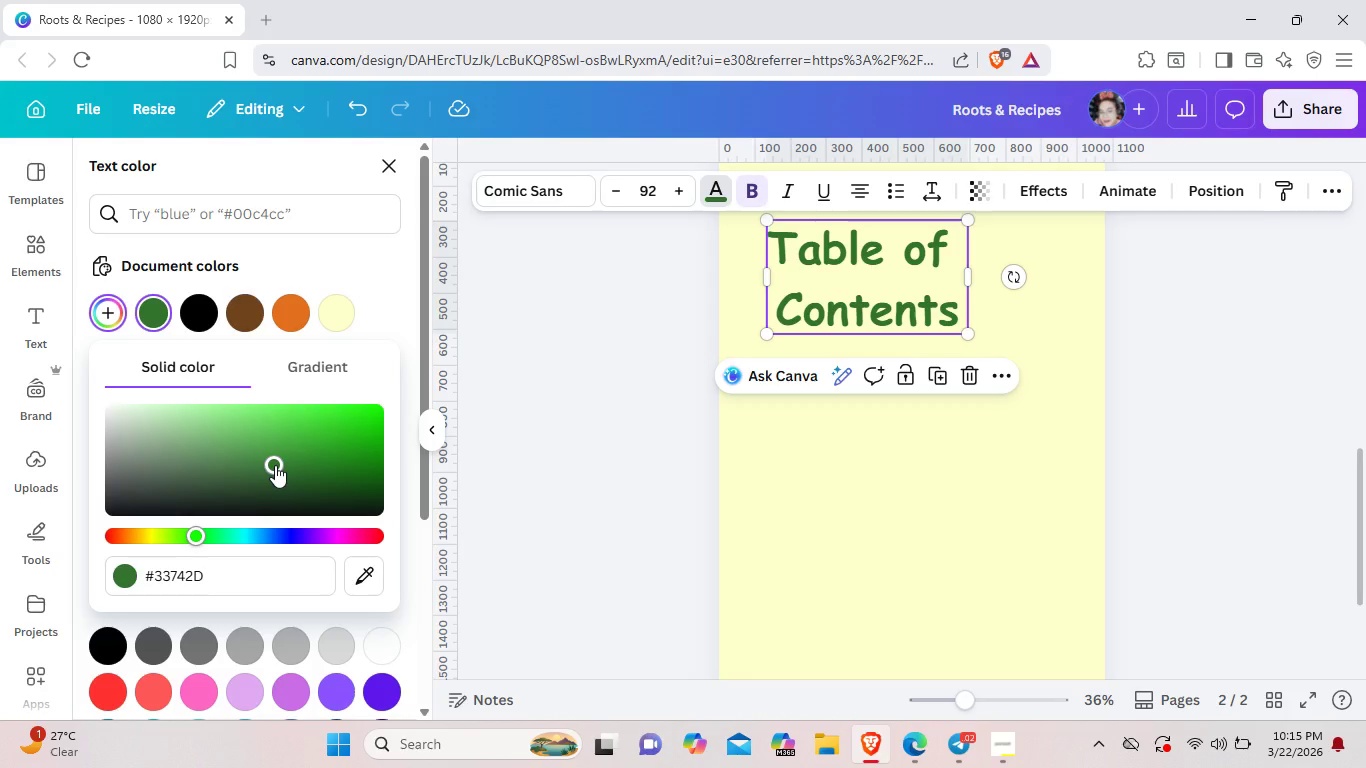 
wait(8.09)
 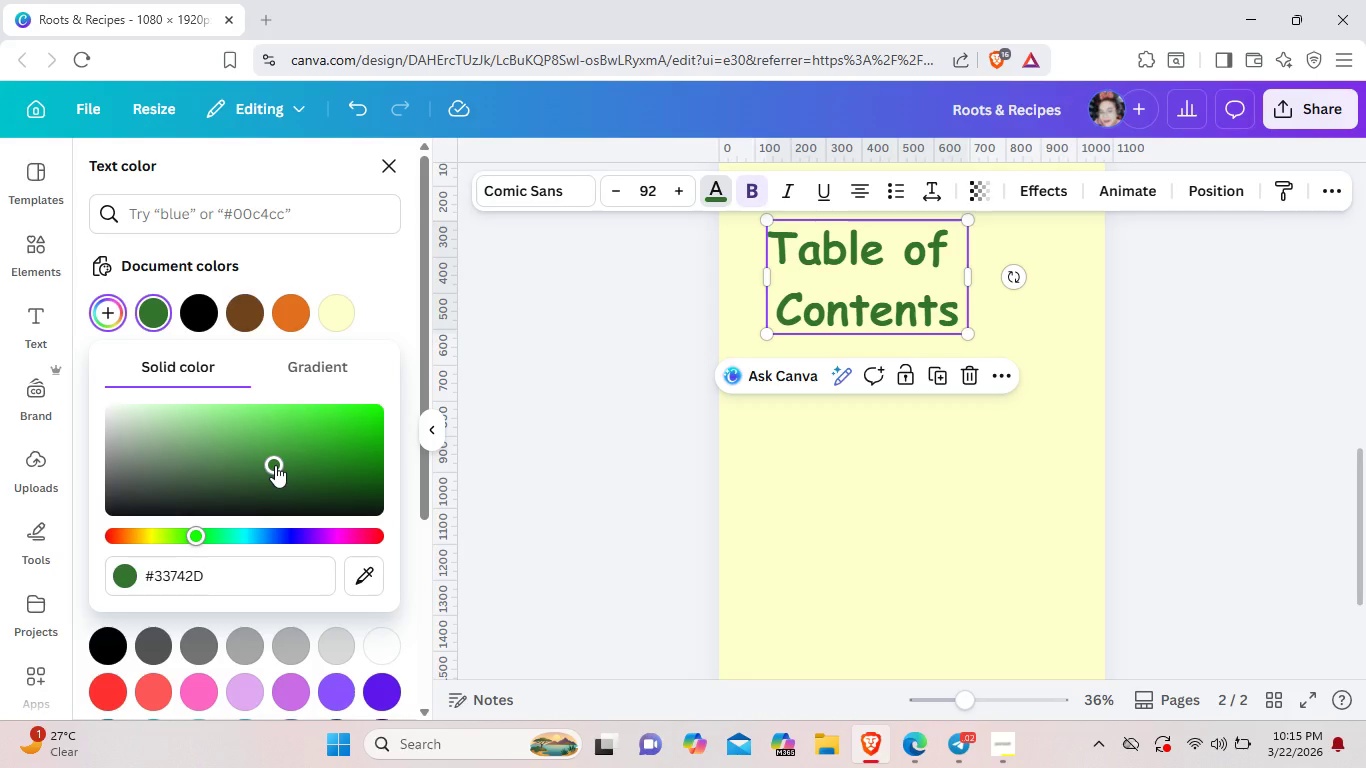 
left_click([910, 543])
 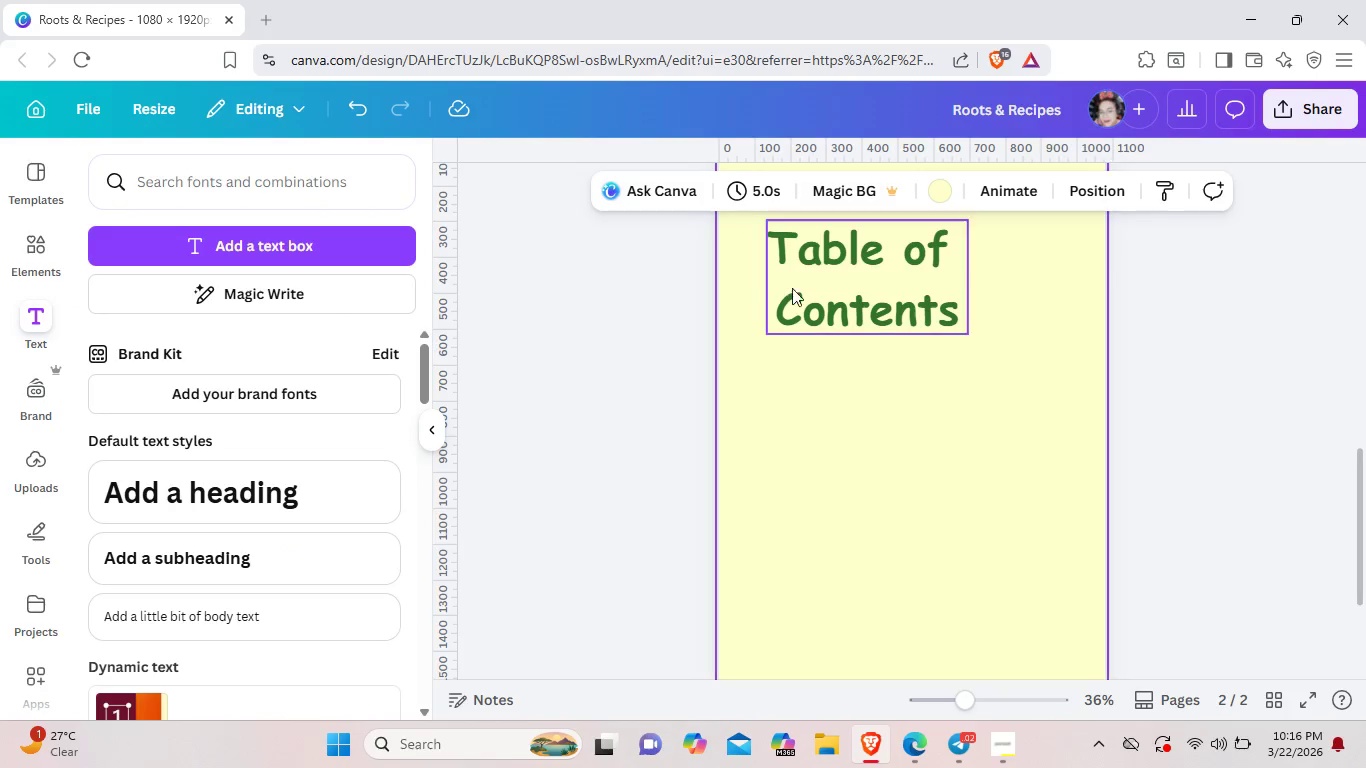 
left_click([800, 292])
 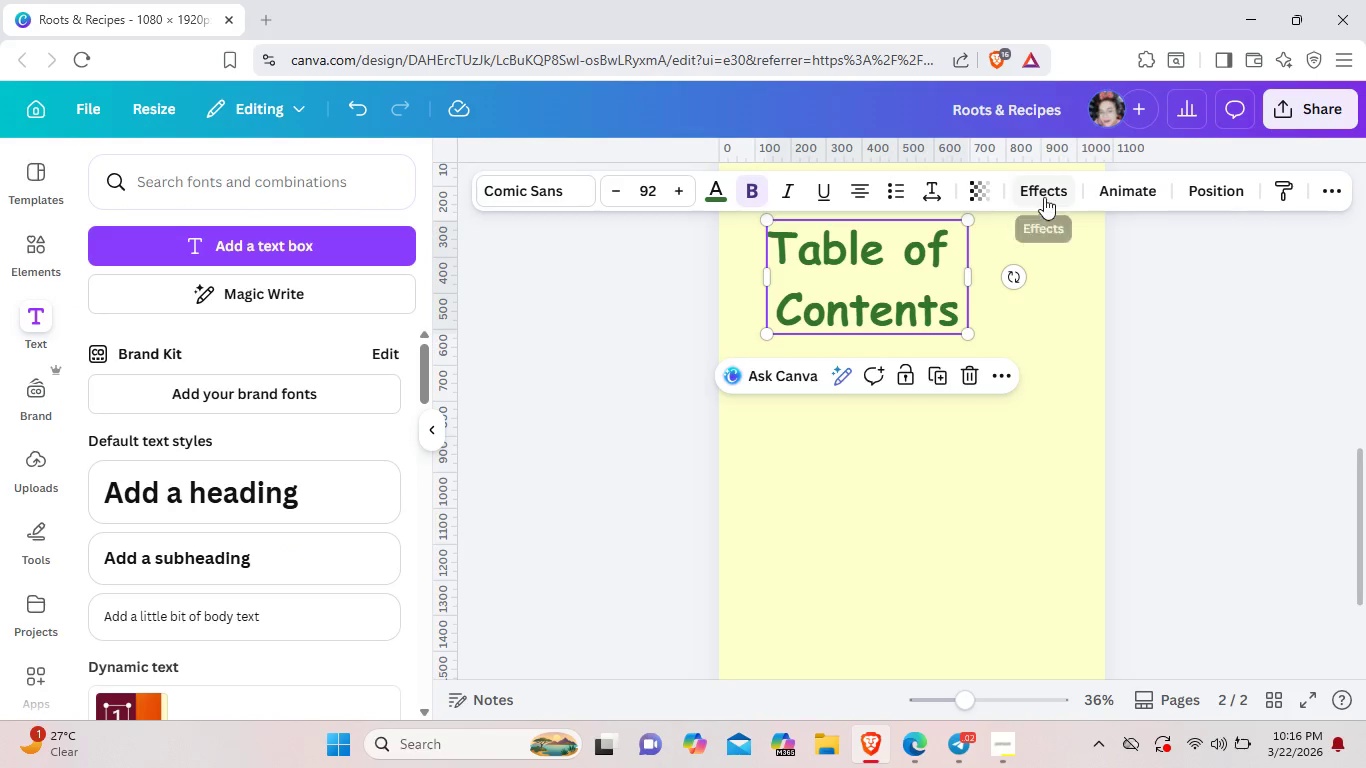 
left_click([1044, 197])
 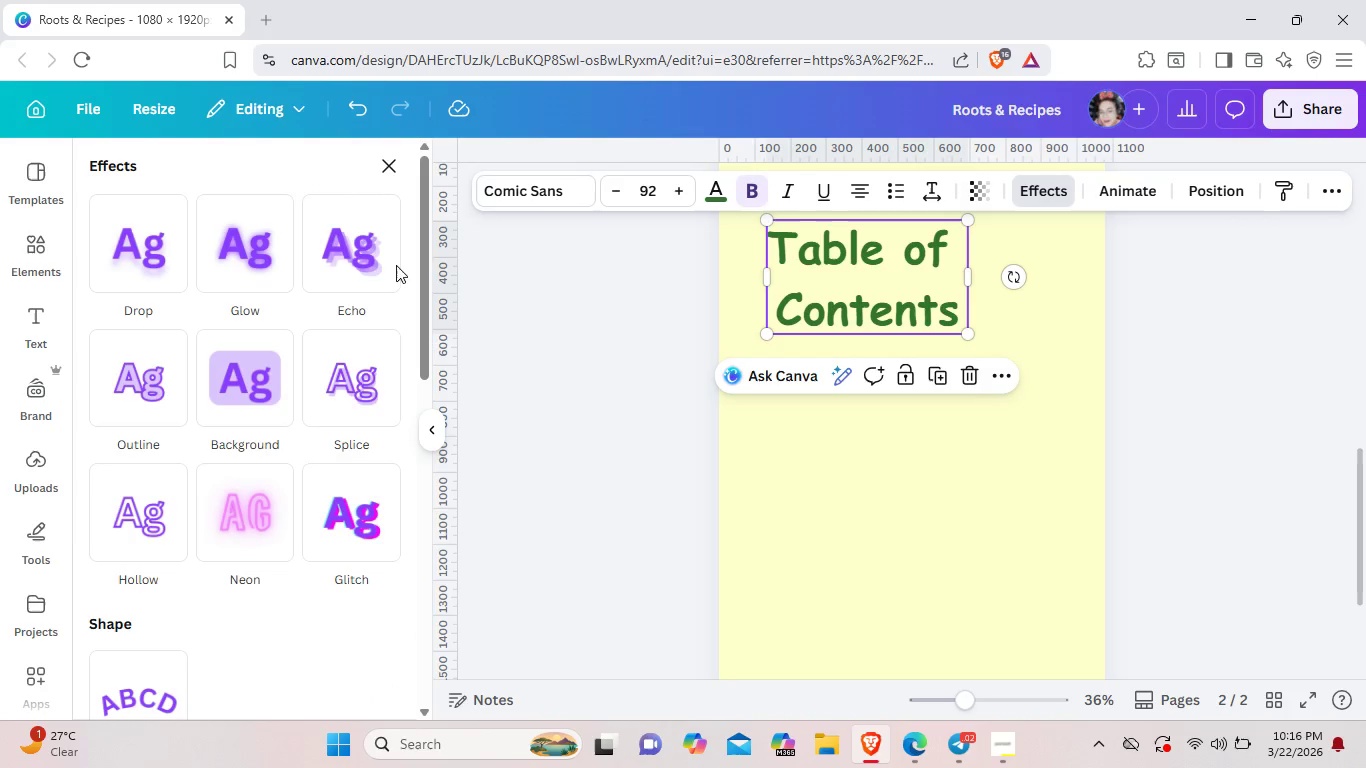 
left_click([383, 263])
 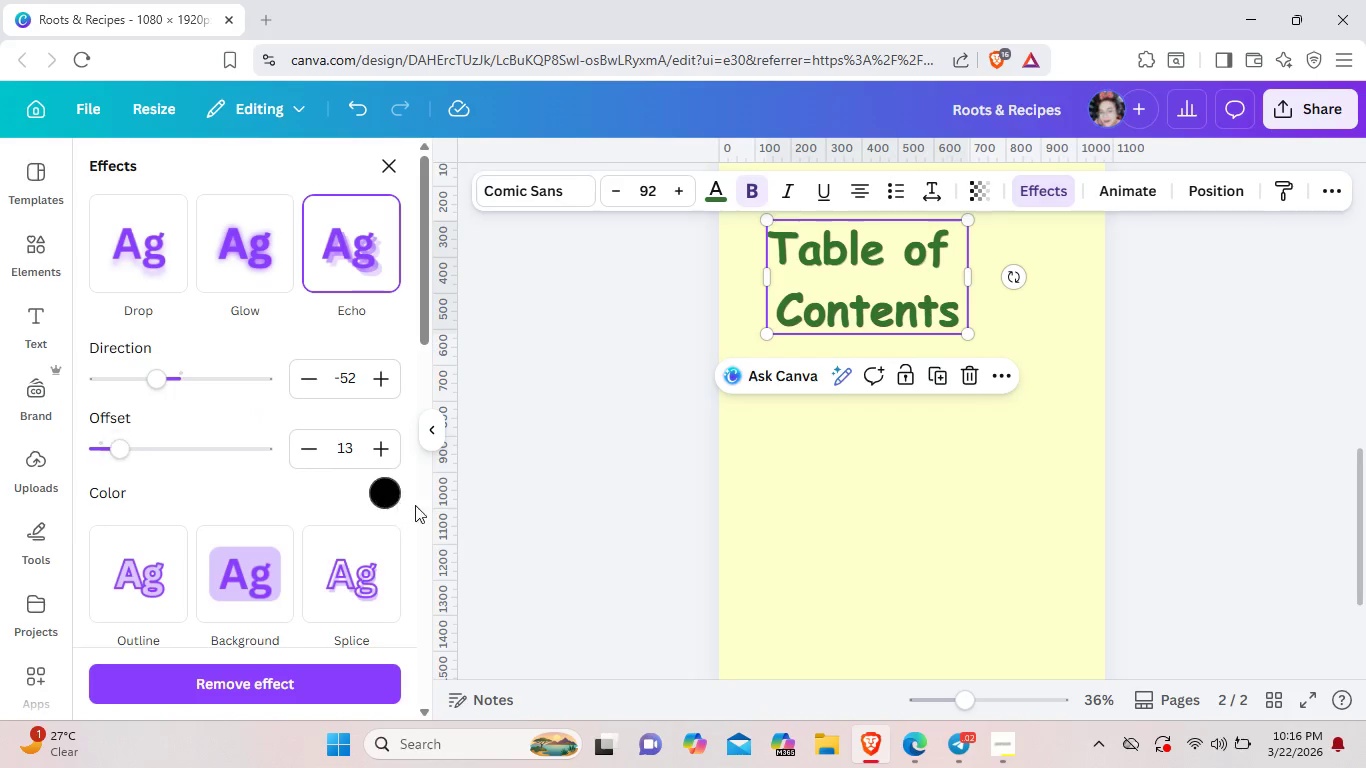 
left_click([389, 493])
 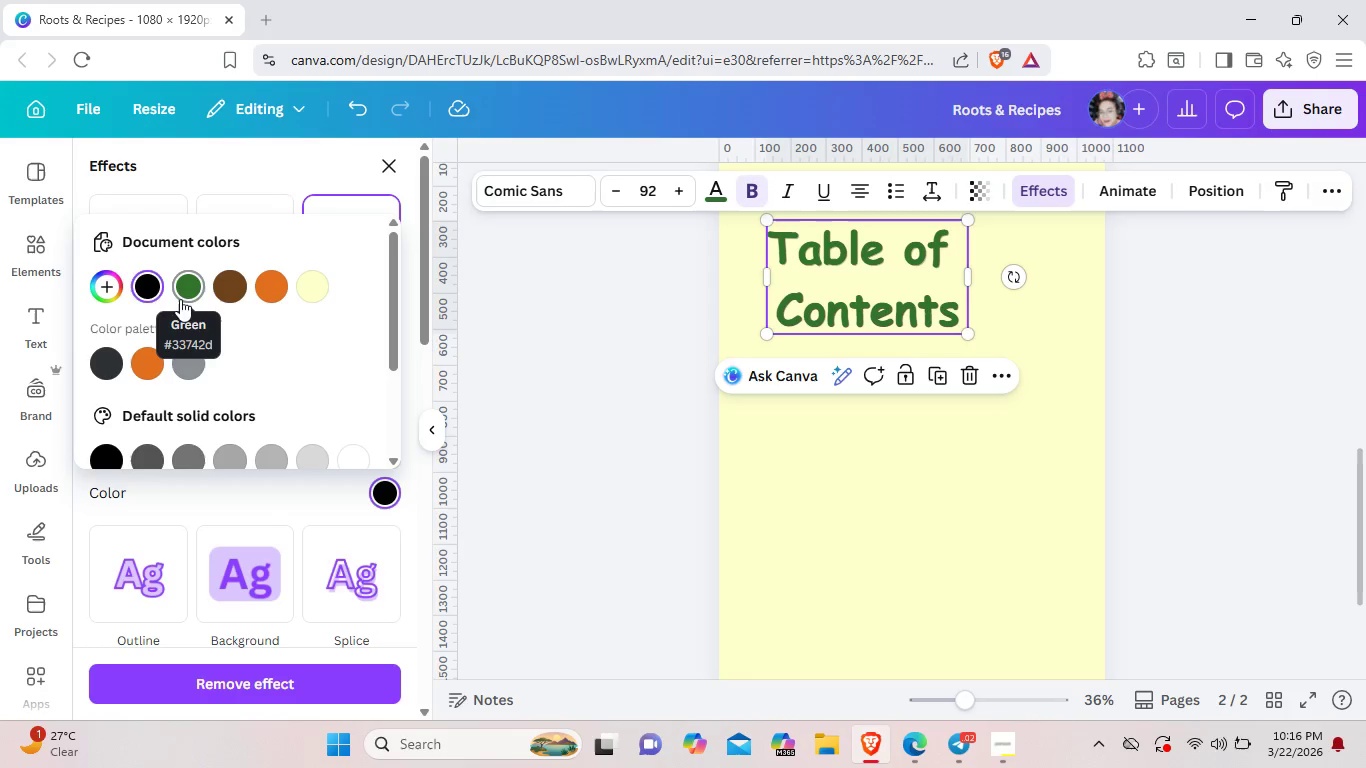 
left_click([109, 278])
 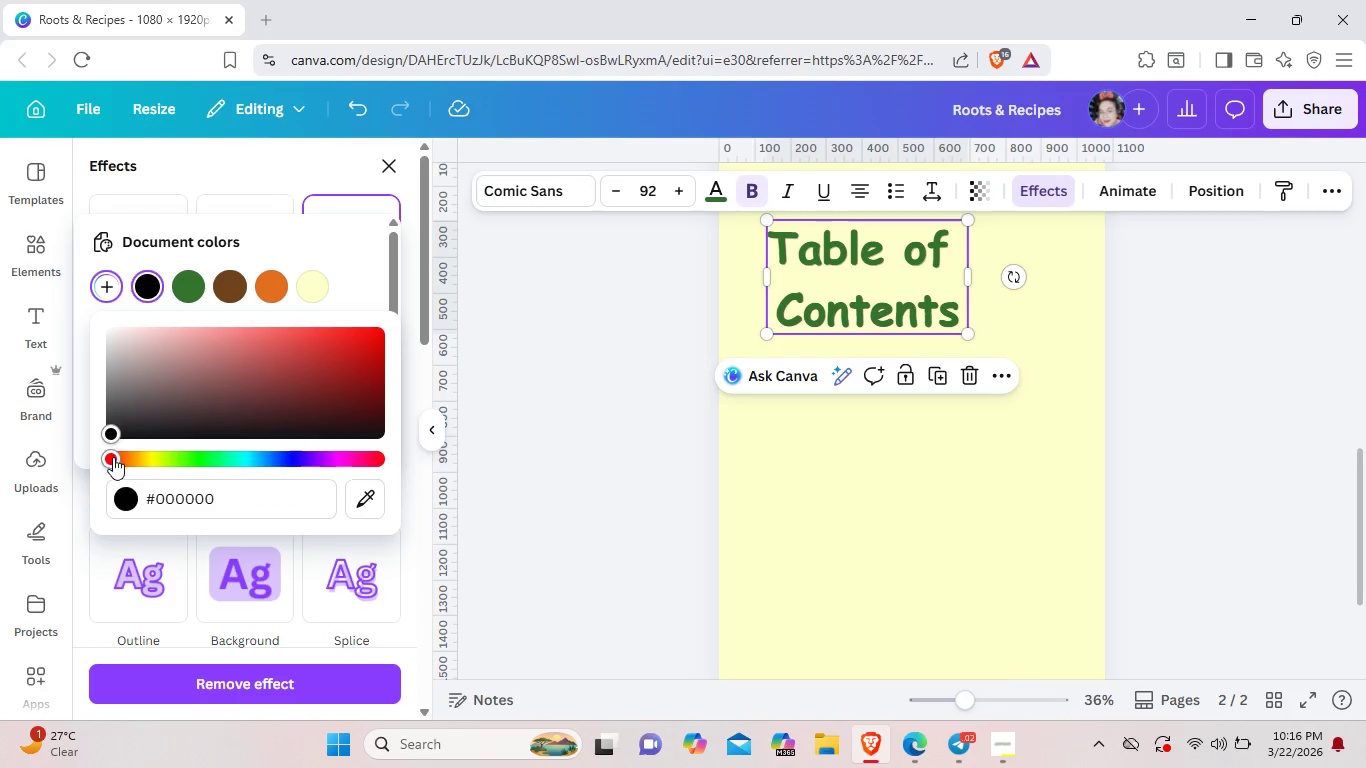 
left_click_drag(start_coordinate=[113, 457], to_coordinate=[188, 461])
 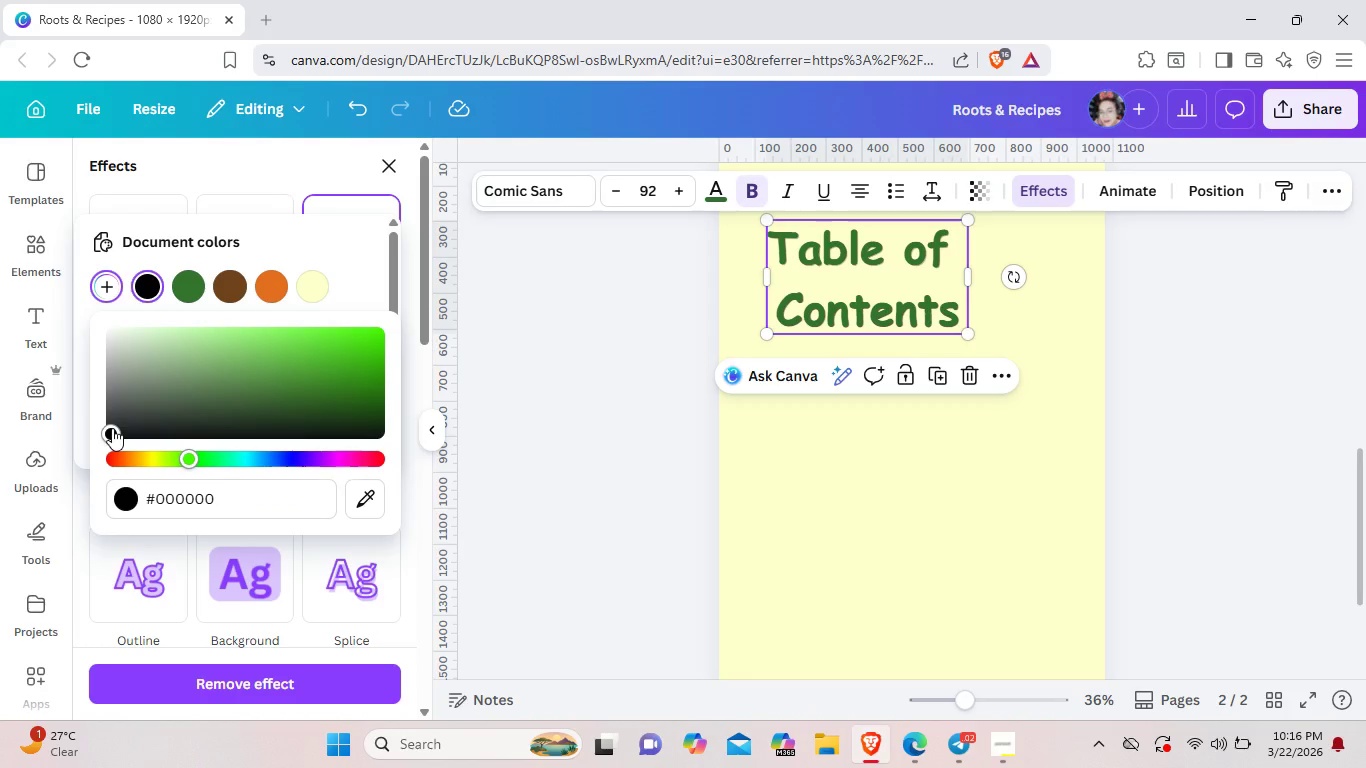 
left_click_drag(start_coordinate=[112, 428], to_coordinate=[251, 350])
 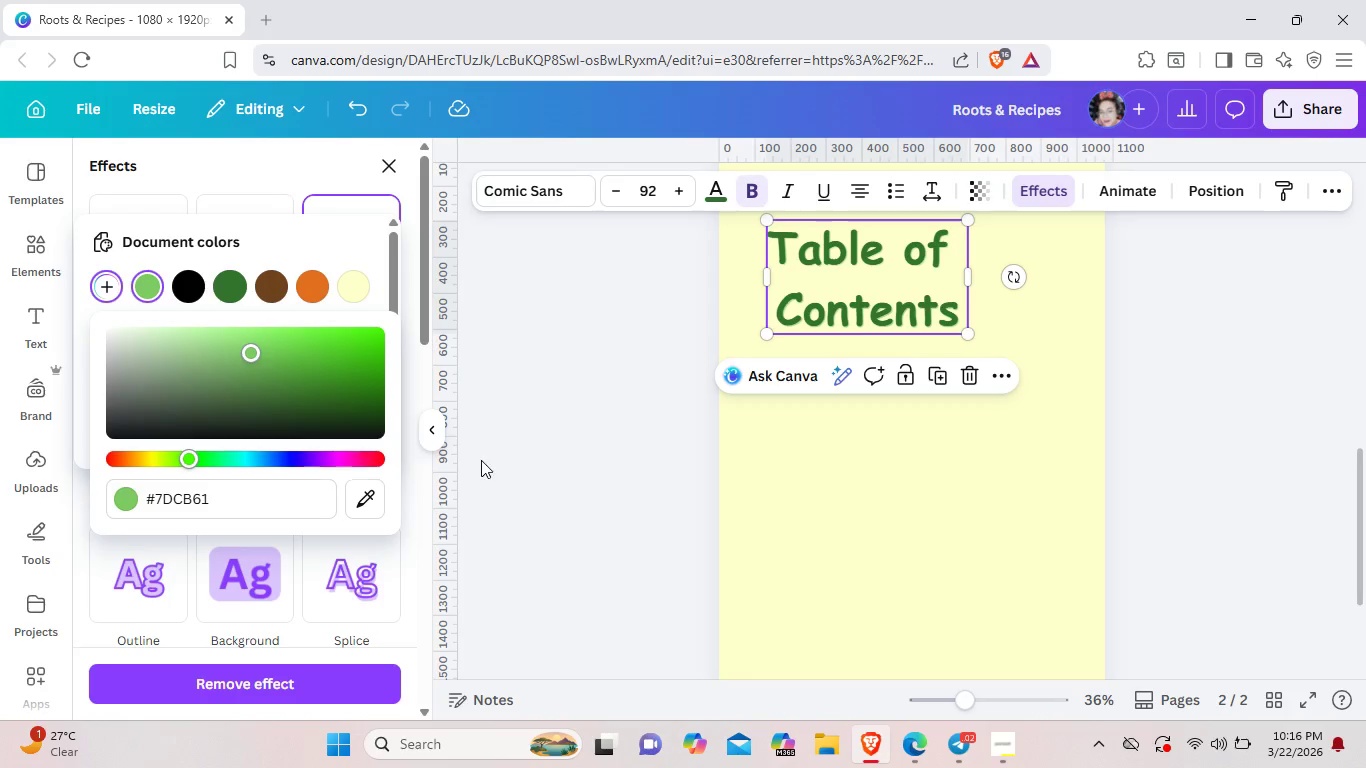 
left_click([481, 460])
 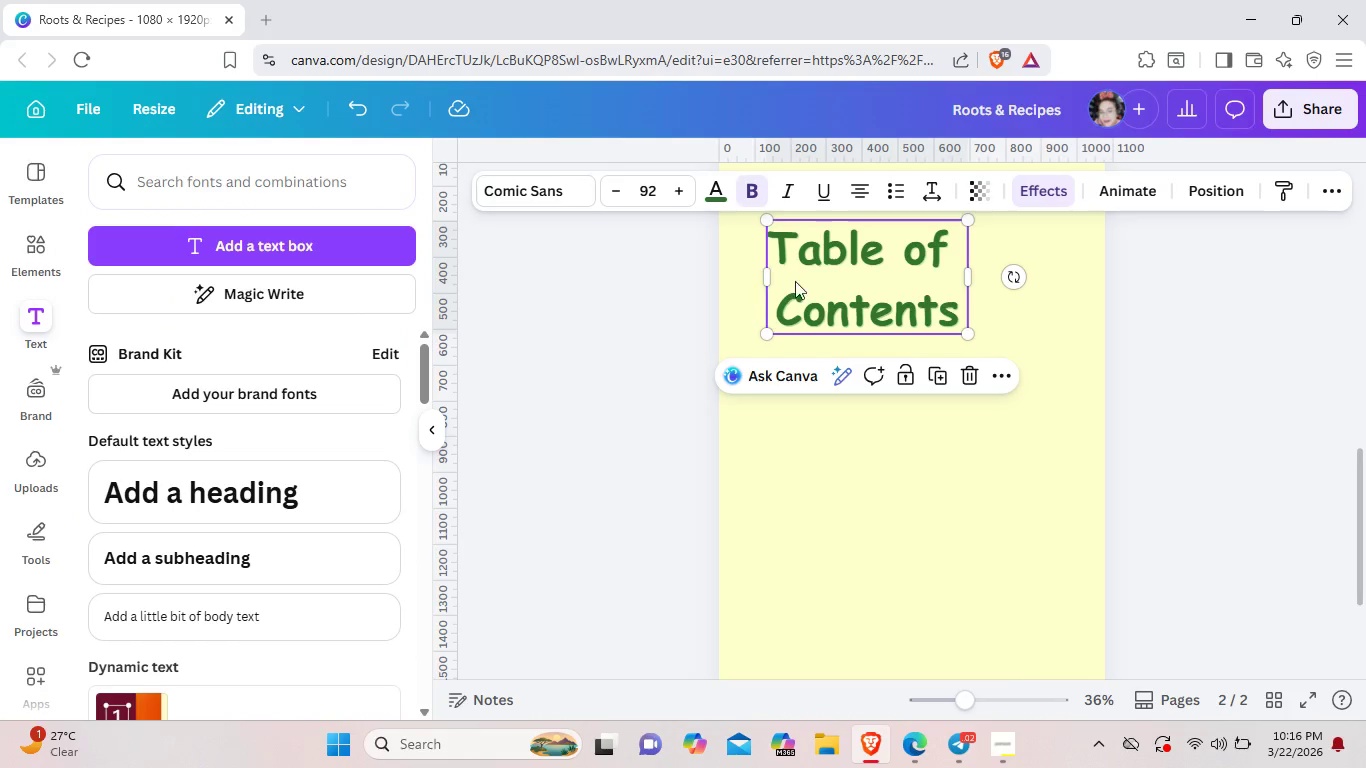 
left_click([799, 283])
 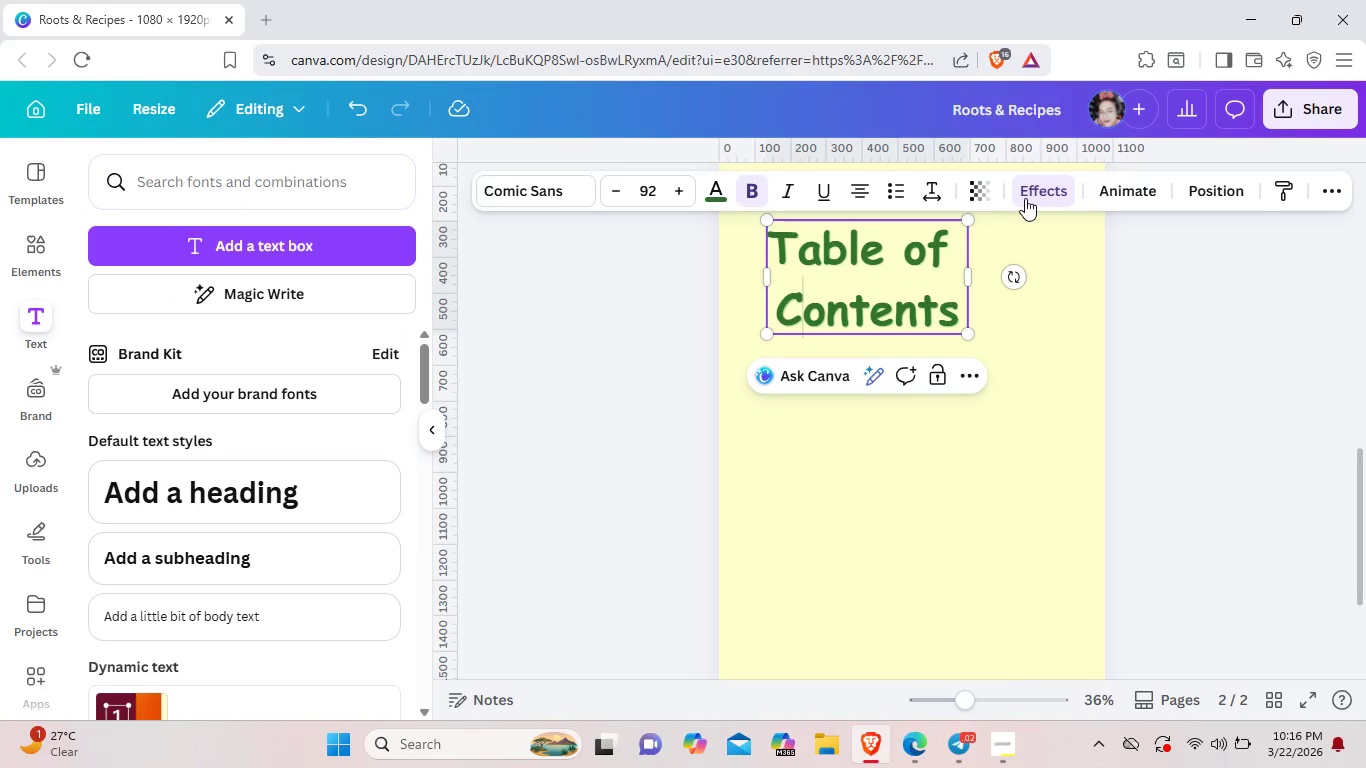 
left_click([1030, 198])
 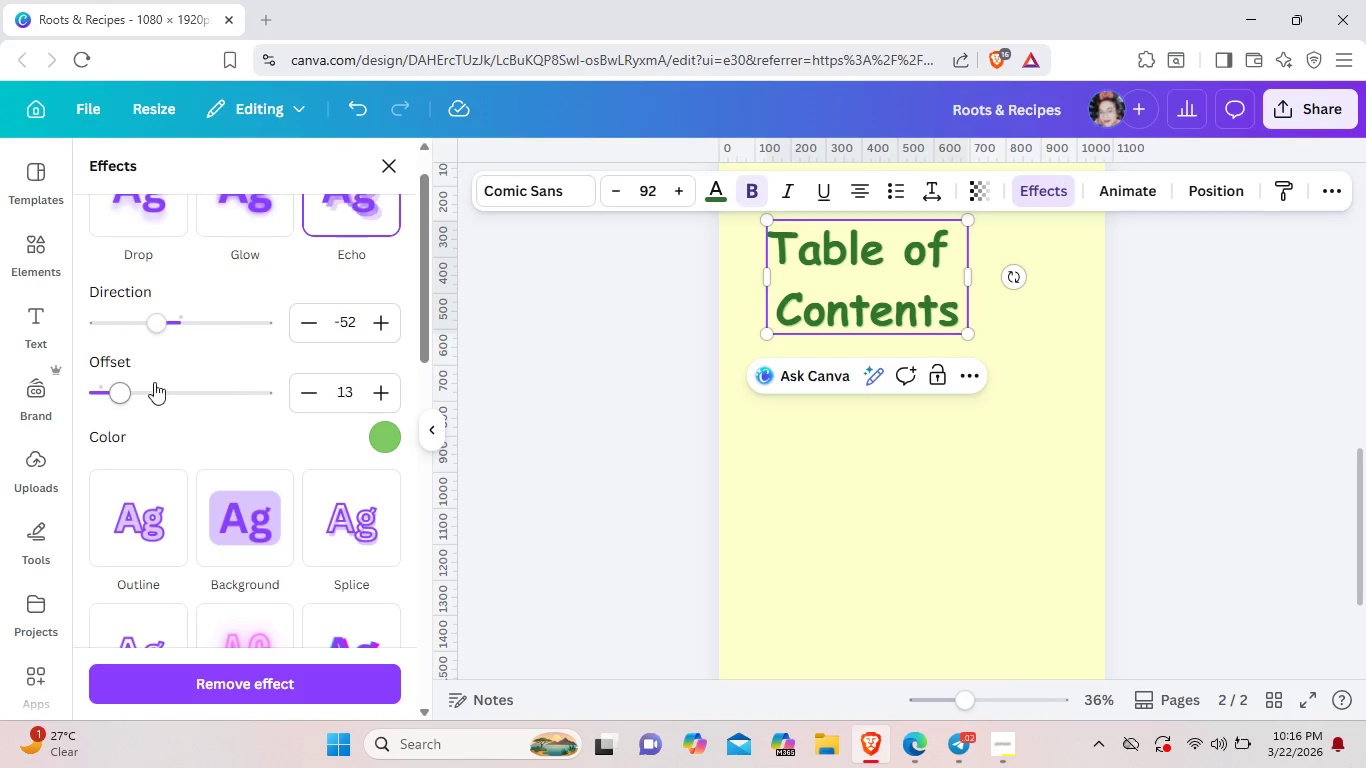 
left_click_drag(start_coordinate=[112, 391], to_coordinate=[167, 395])
 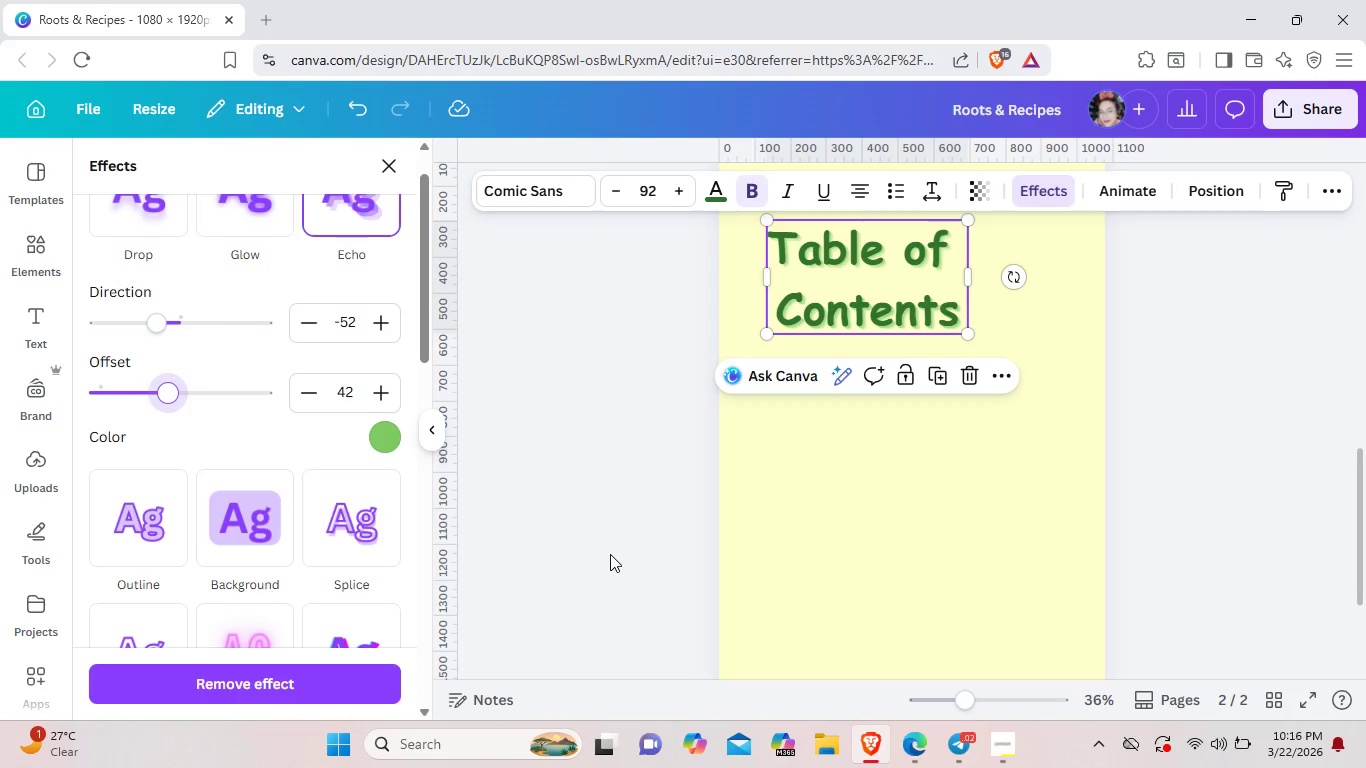 
left_click([610, 554])
 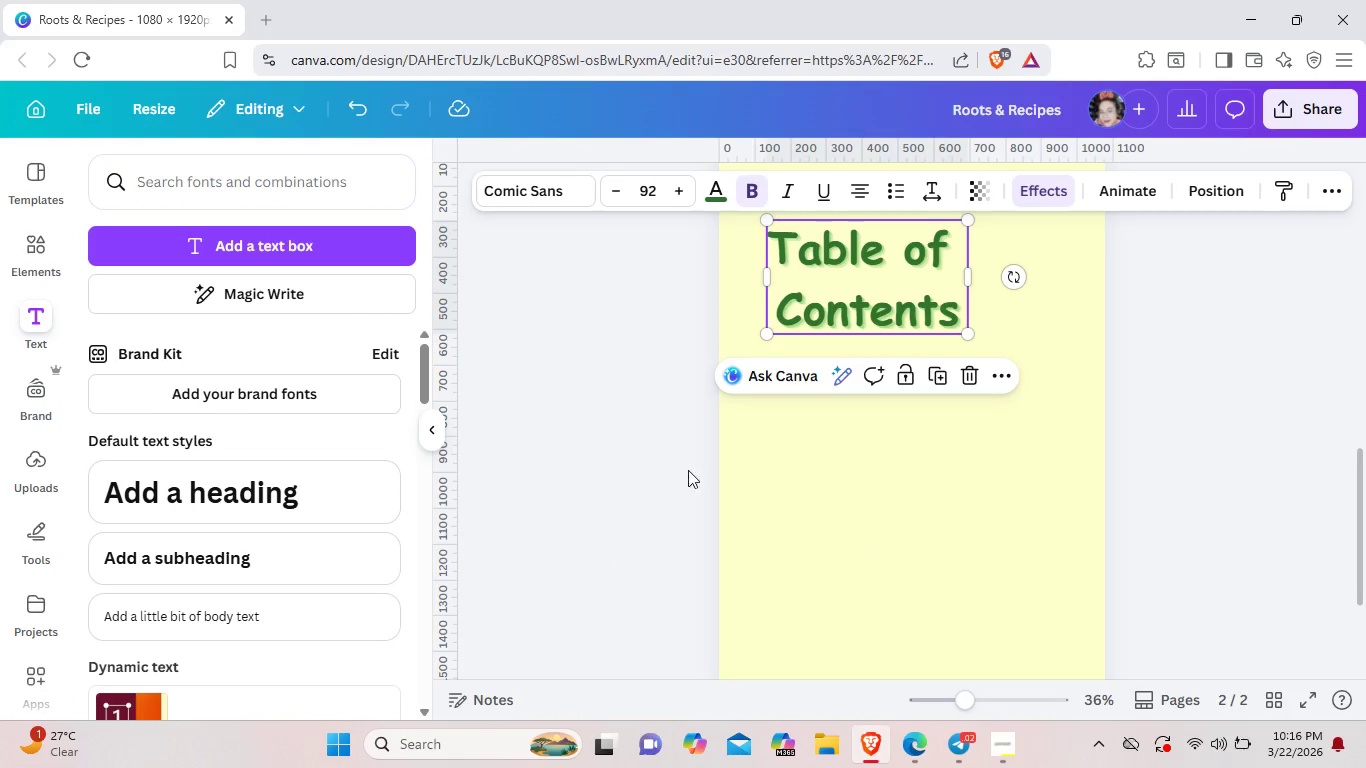 
wait(8.92)
 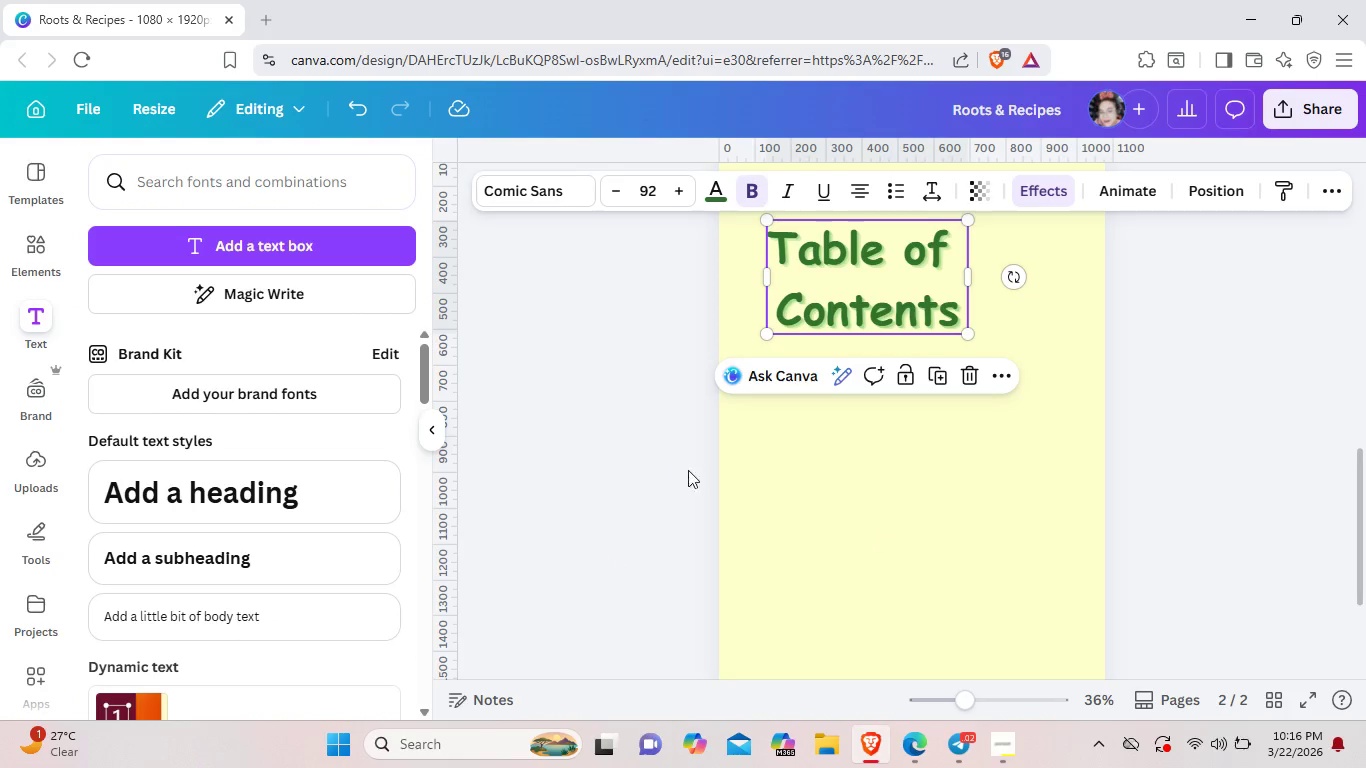 
left_click([838, 488])
 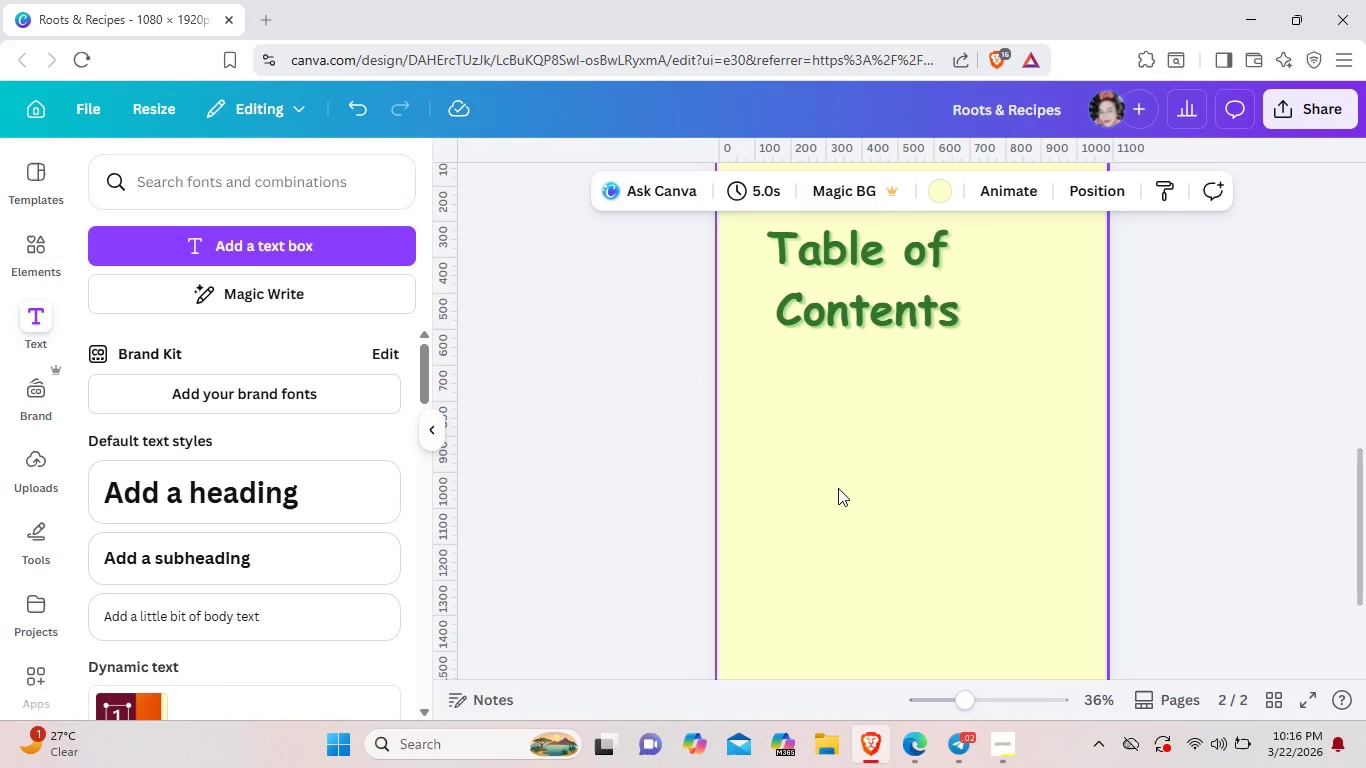 
wait(11.06)
 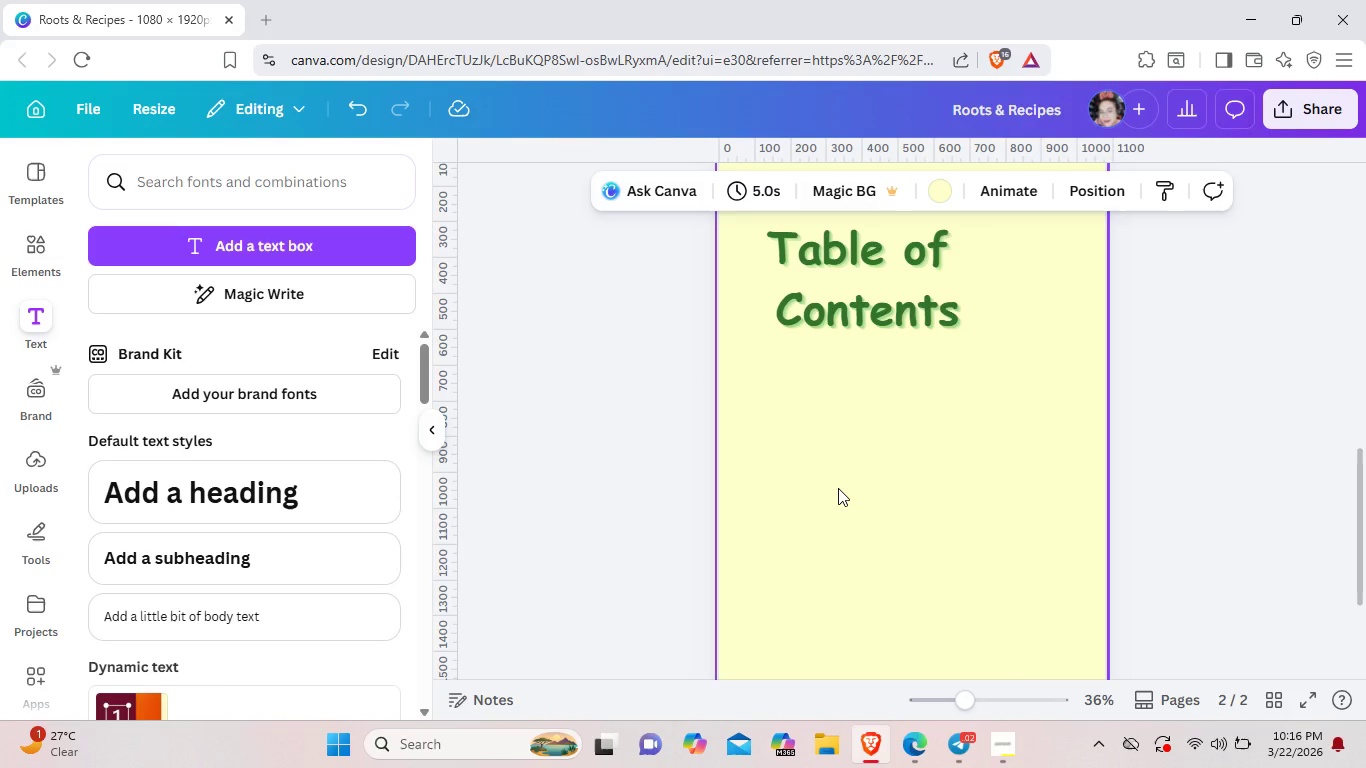 
left_click([228, 627])
 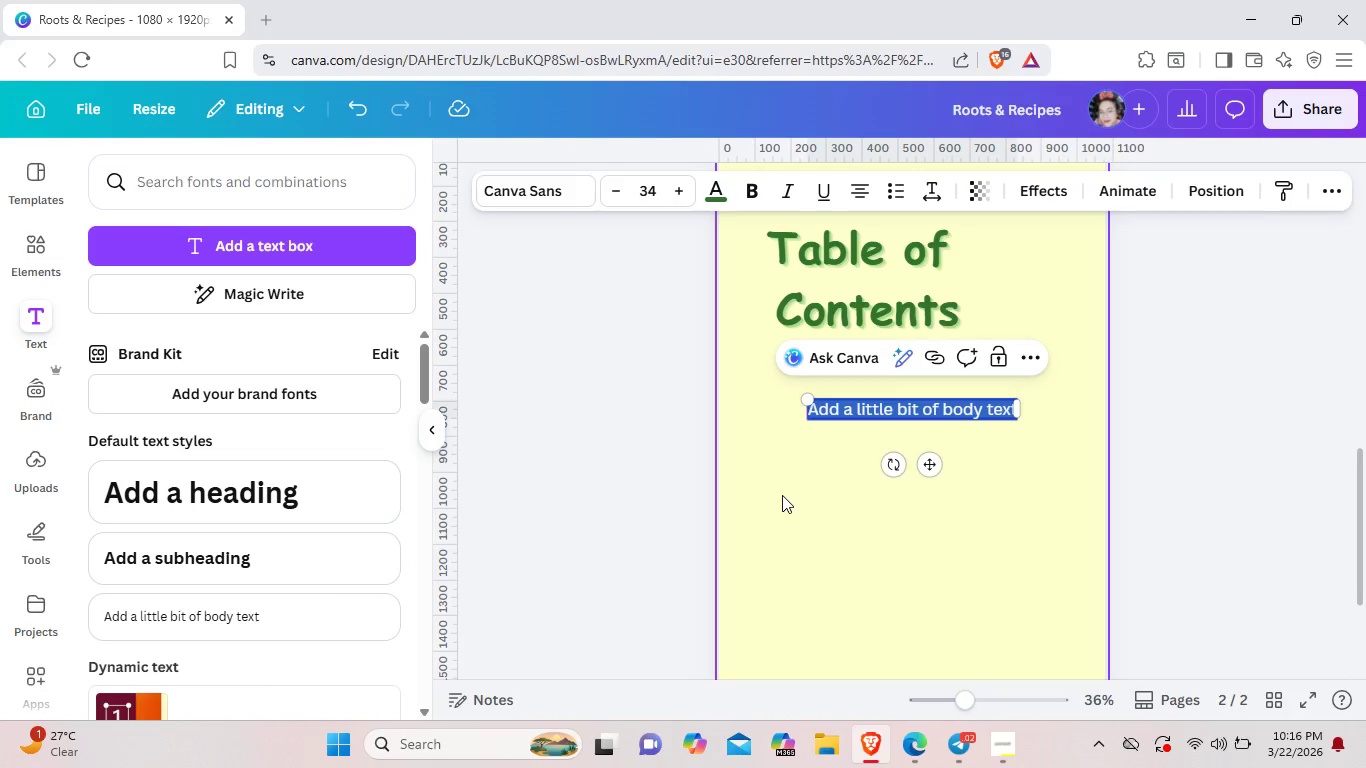 
key(Backspace)
type(1. Our Mission)
 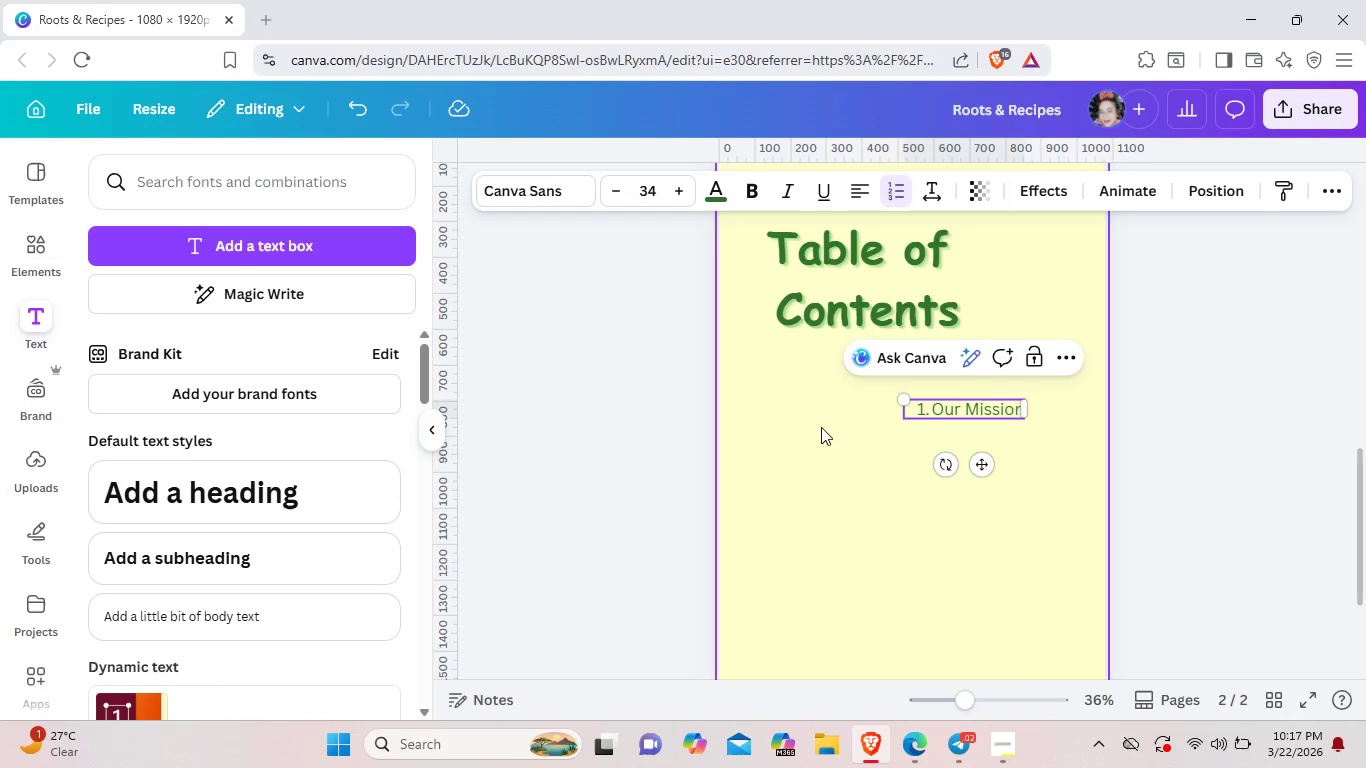 
left_click_drag(start_coordinate=[934, 406], to_coordinate=[973, 409])
 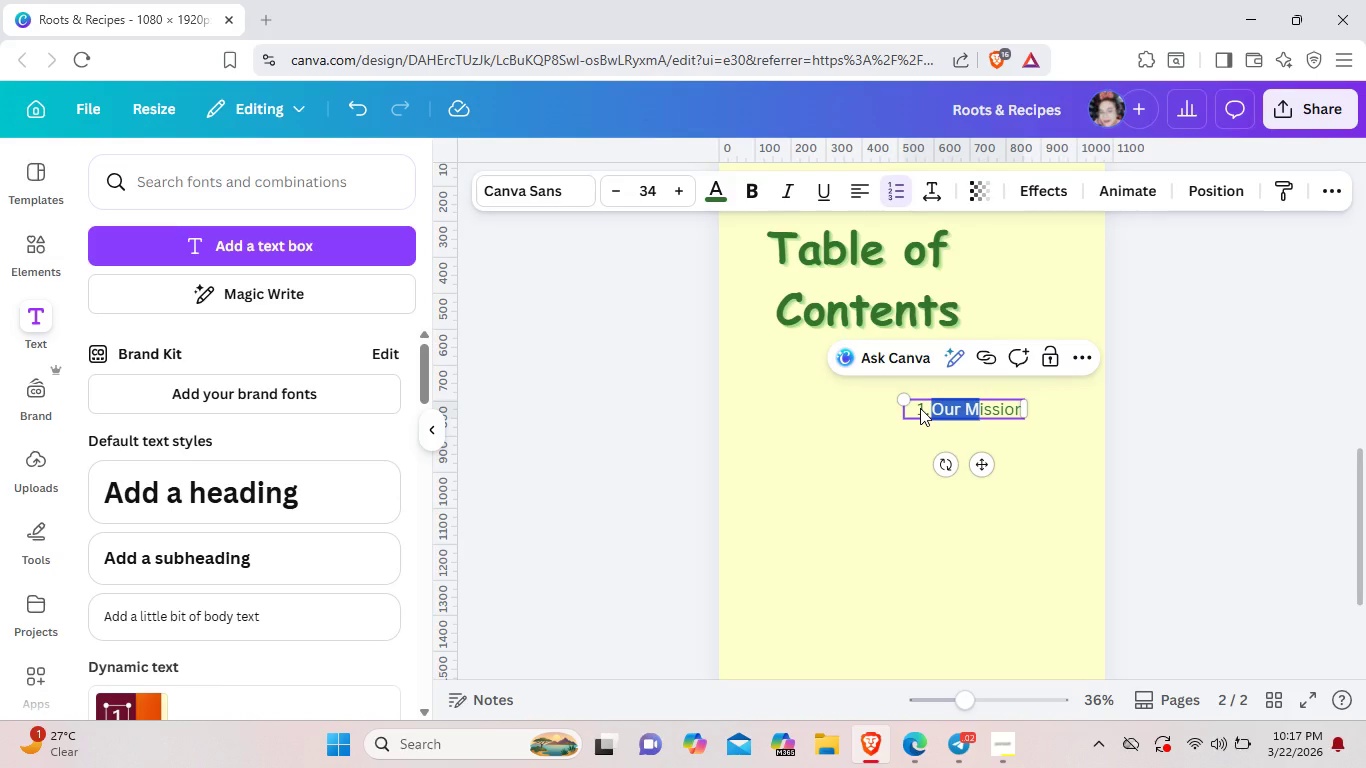 
left_click([920, 408])
 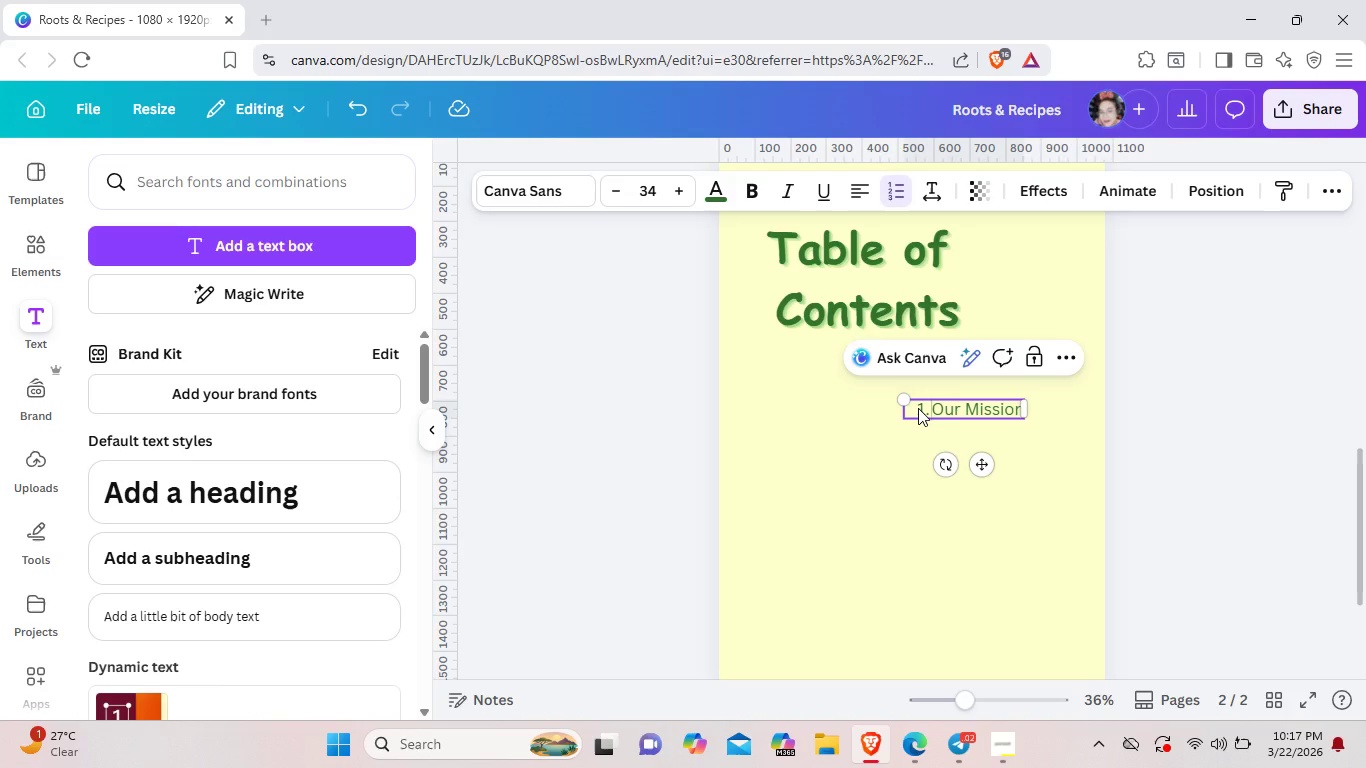 
double_click([918, 408])
 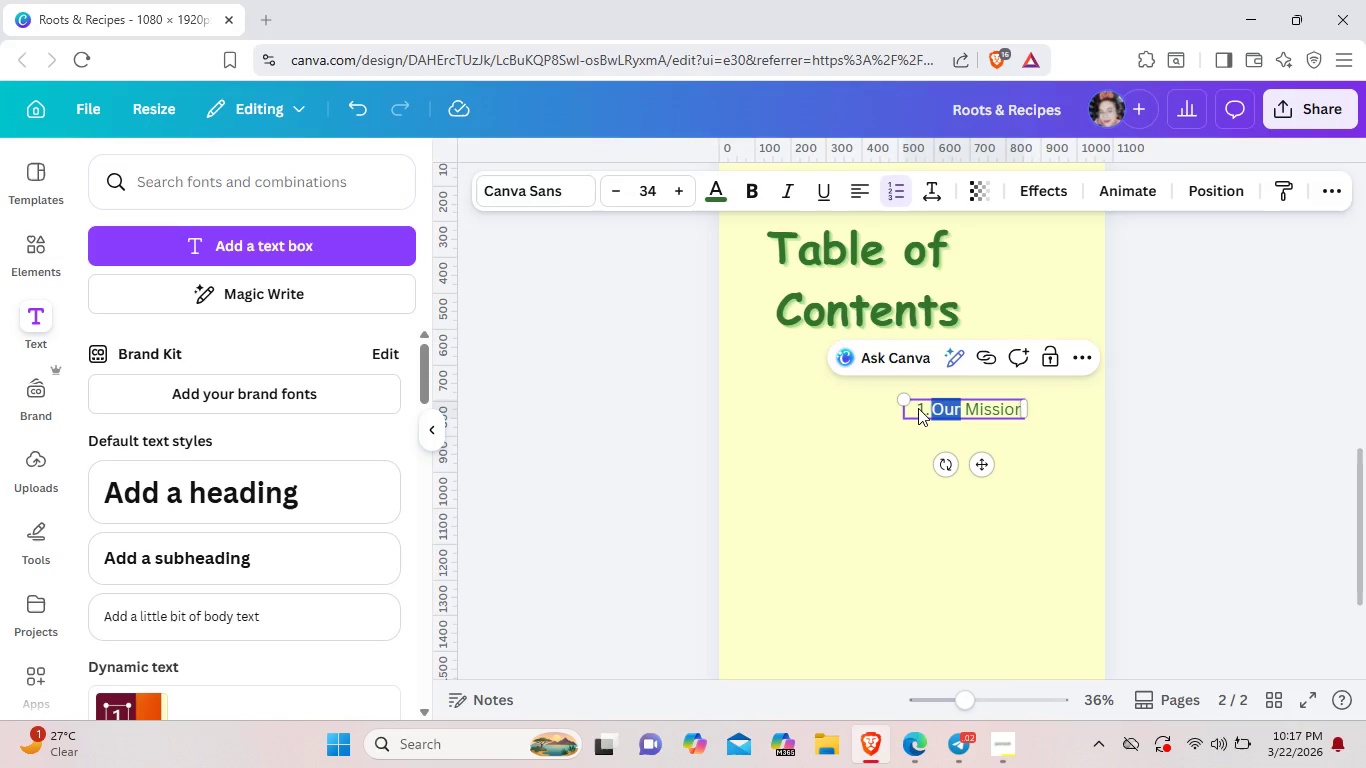 
double_click([918, 408])
 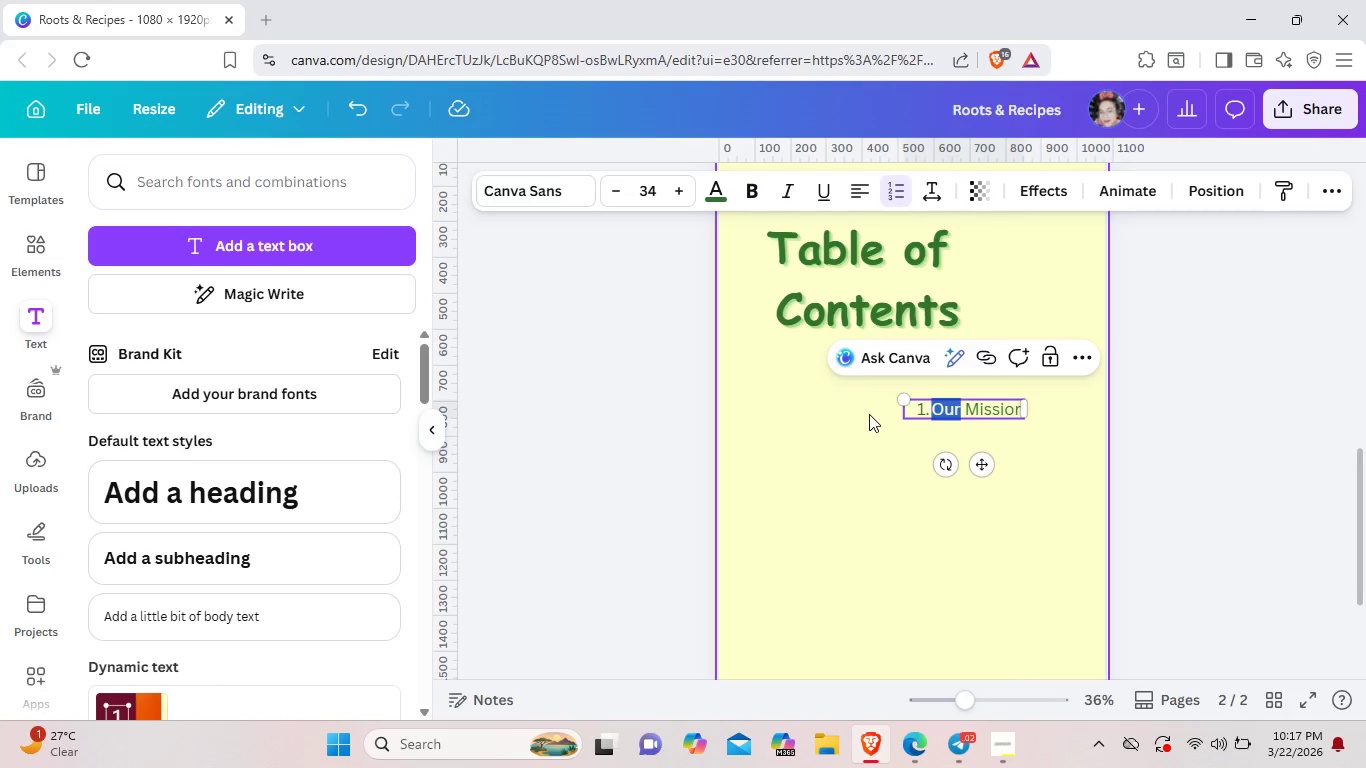 
left_click([869, 414])
 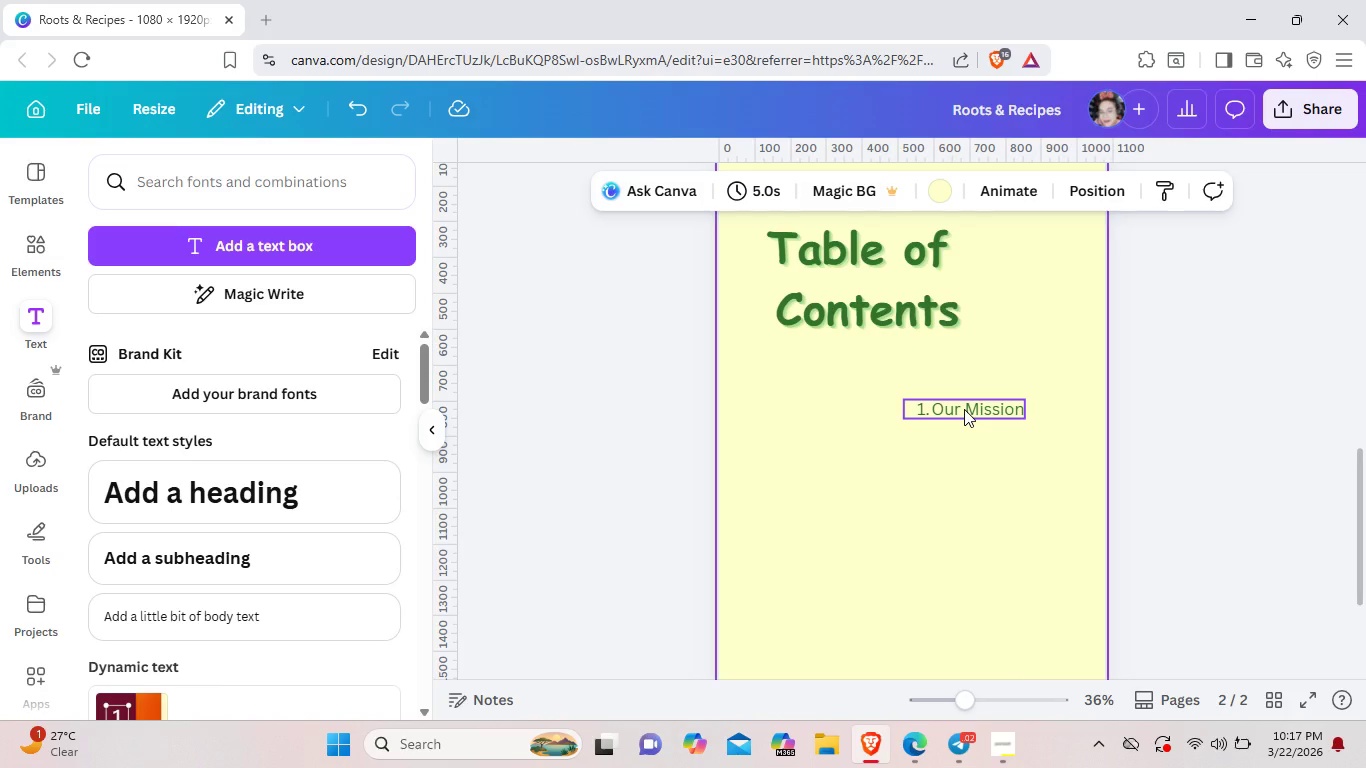 
left_click_drag(start_coordinate=[964, 409], to_coordinate=[841, 400])
 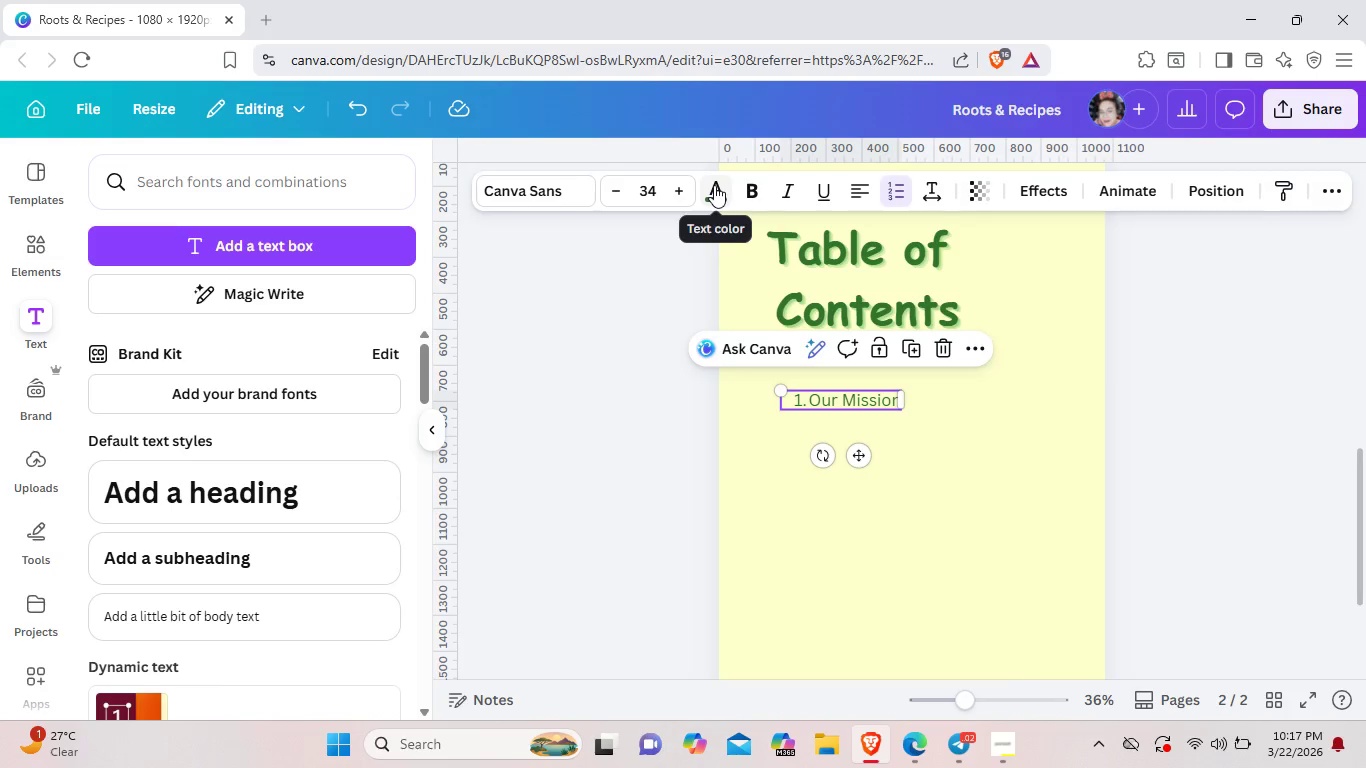 
left_click([714, 185])
 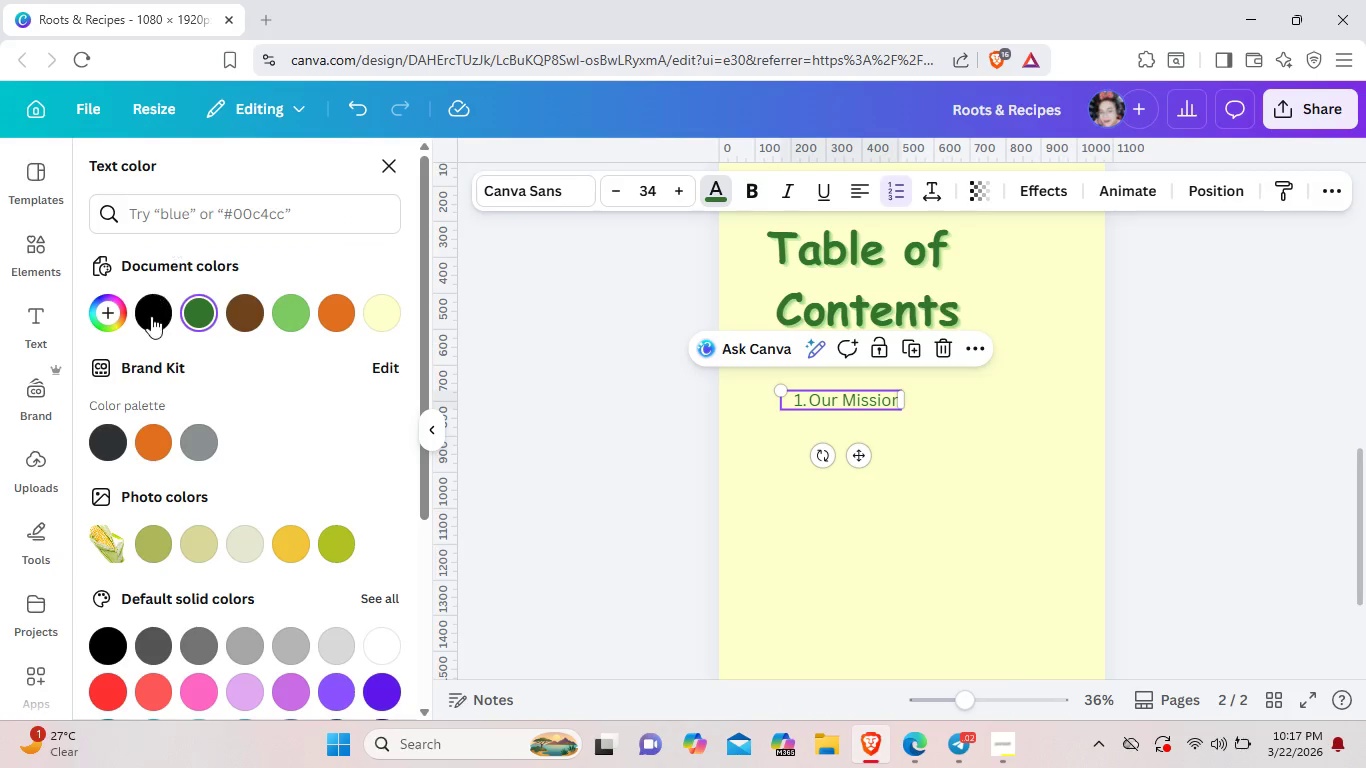 
left_click([151, 316])
 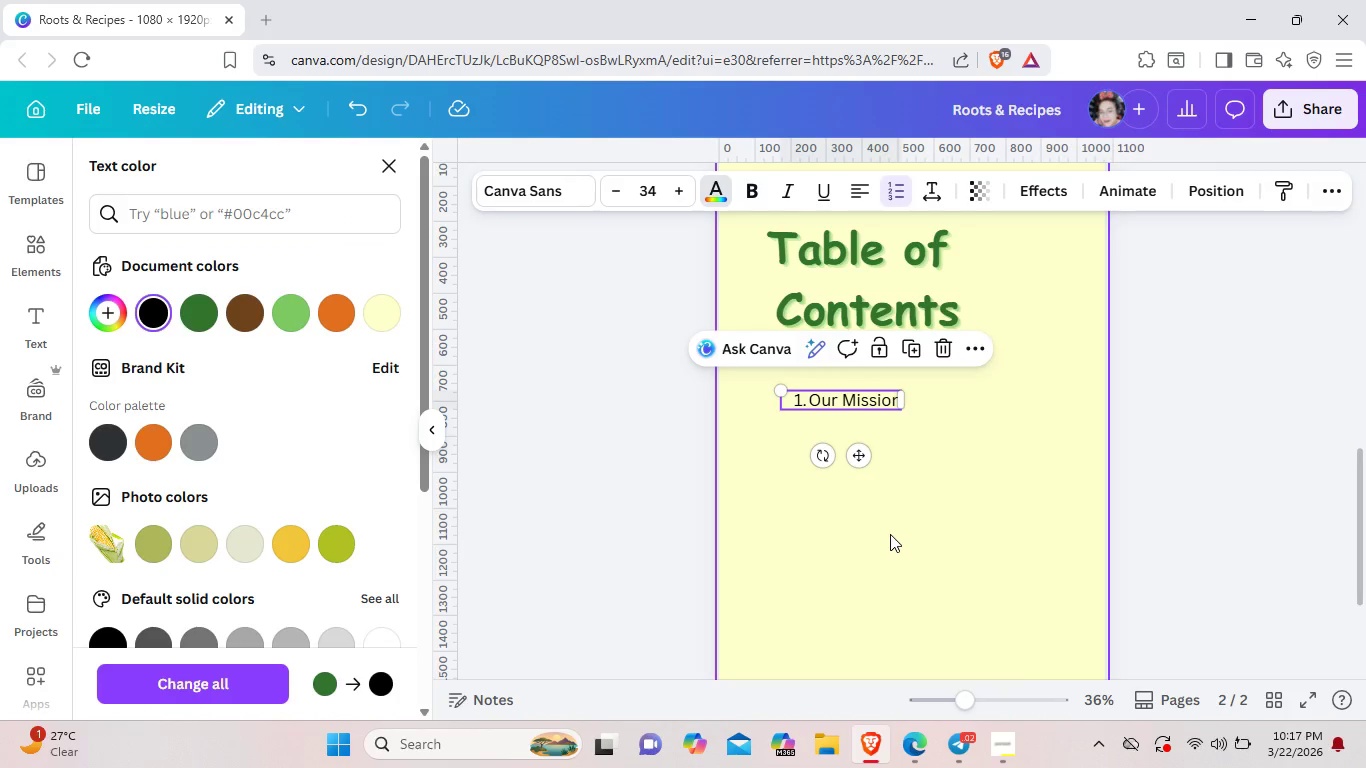 
left_click([890, 534])
 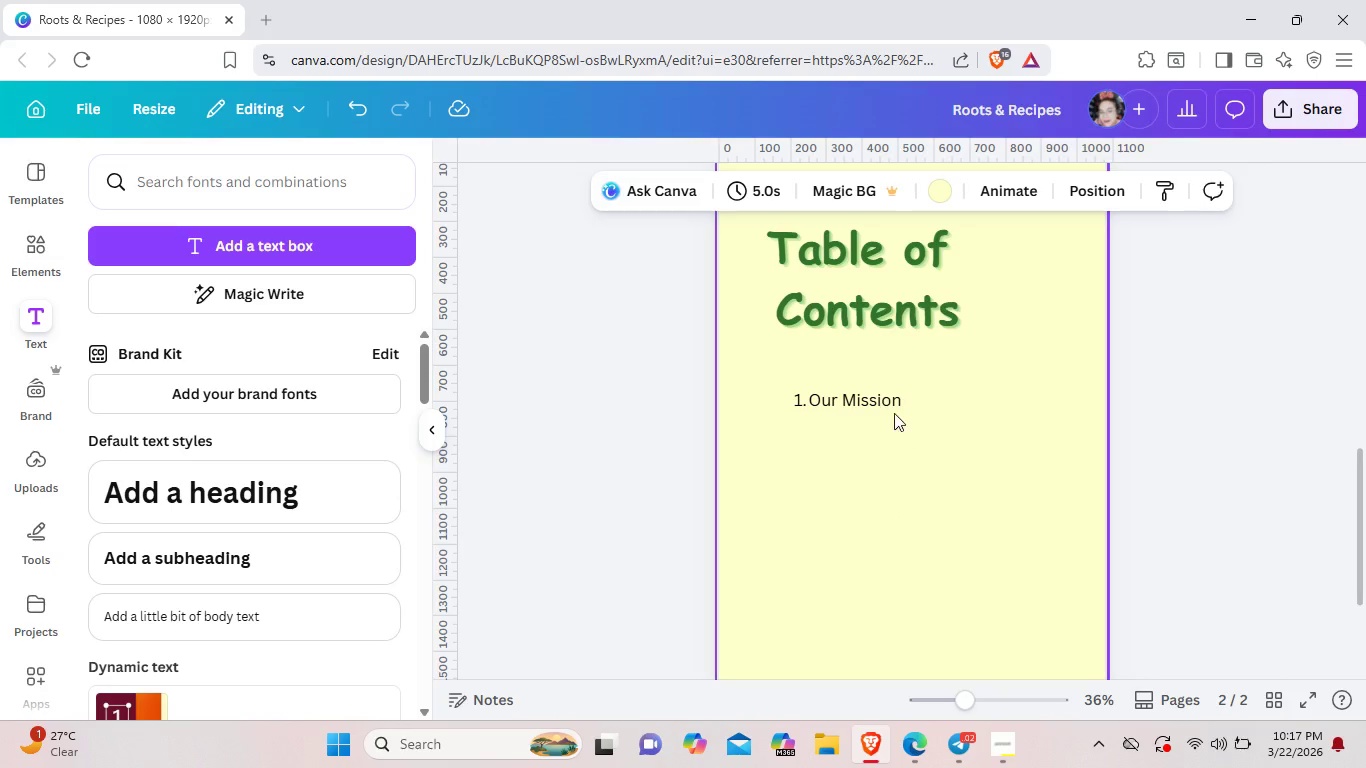 
left_click([880, 405])
 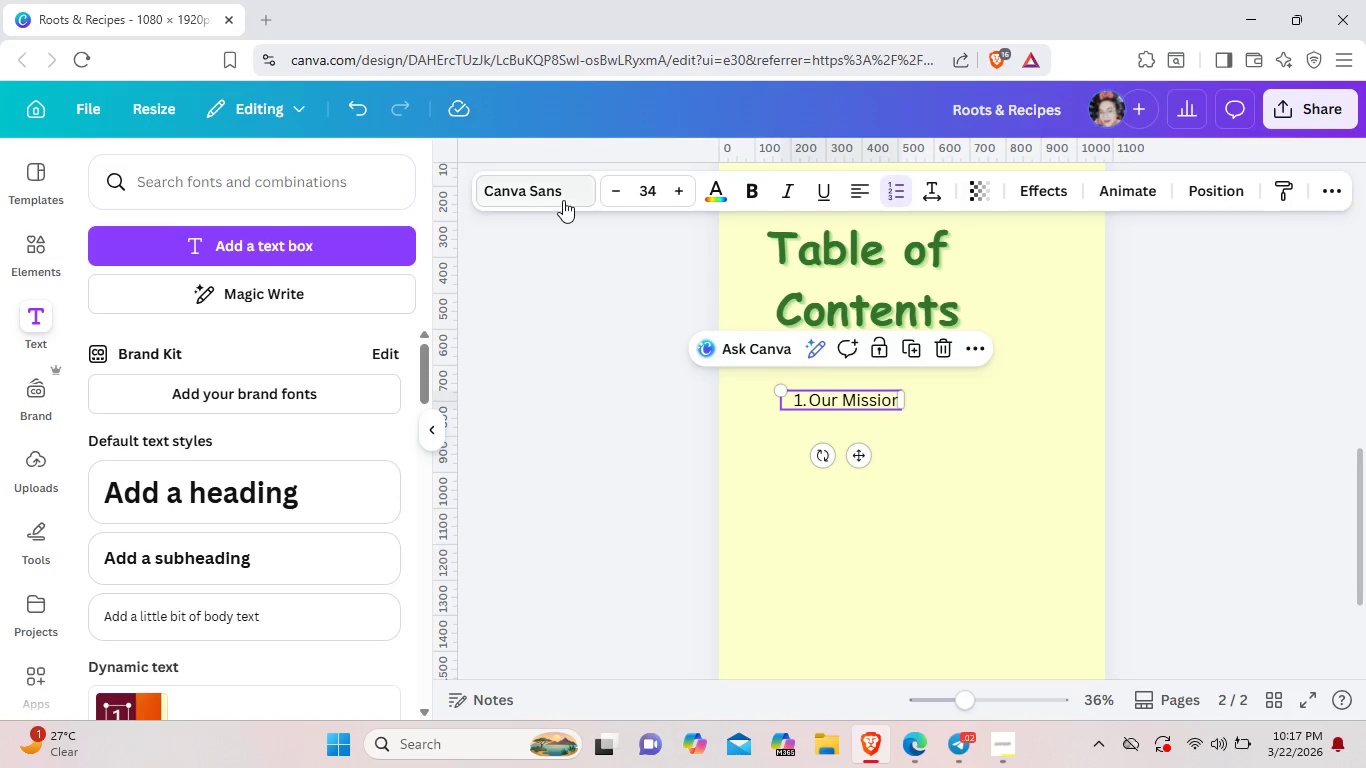 
left_click([563, 200])
 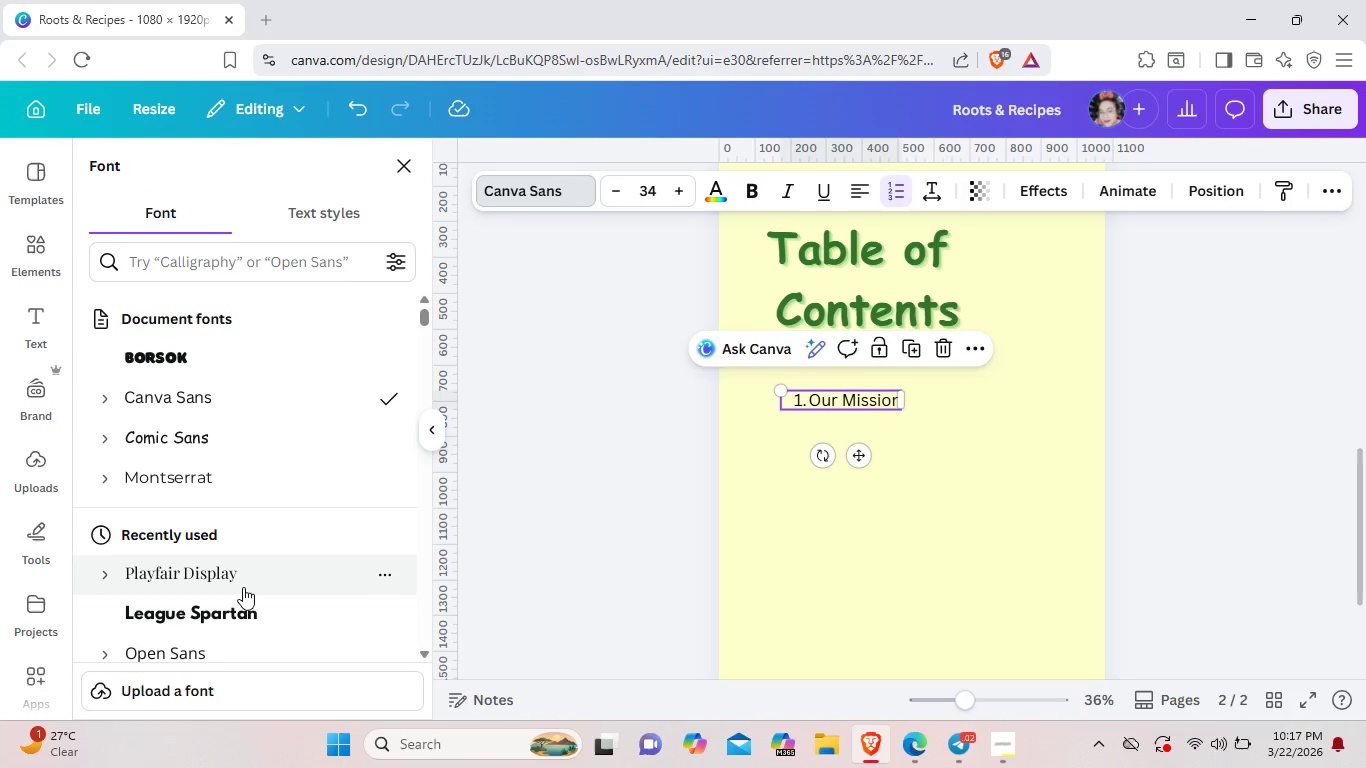 
left_click([276, 473])
 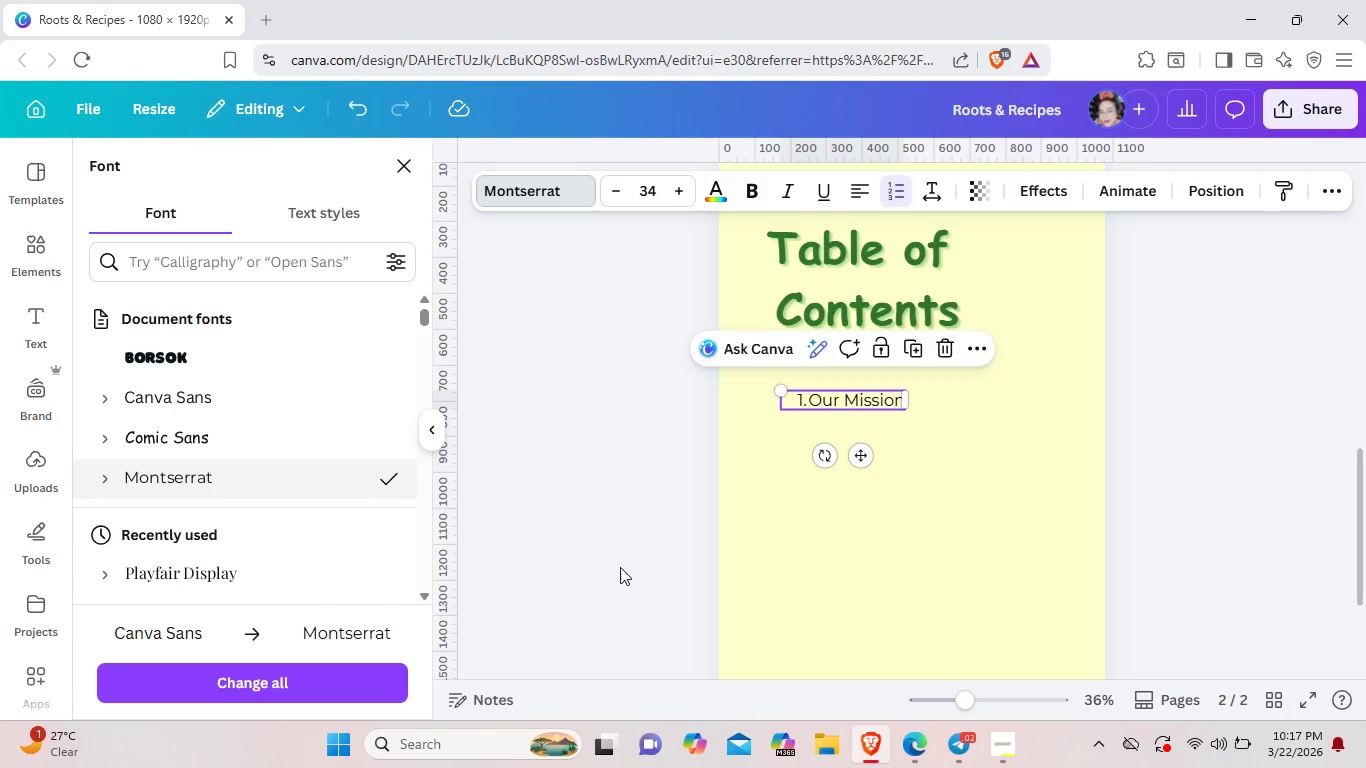 
left_click([786, 521])
 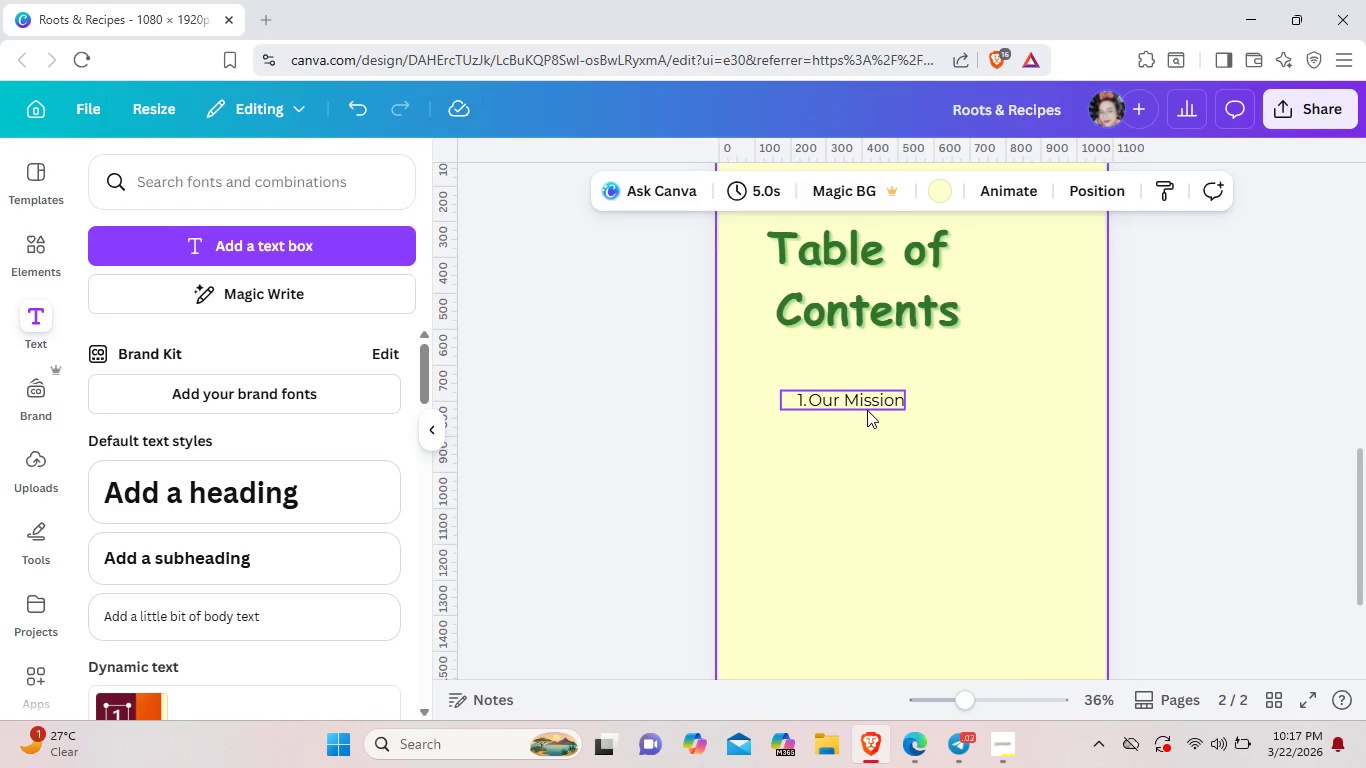 
left_click([867, 410])
 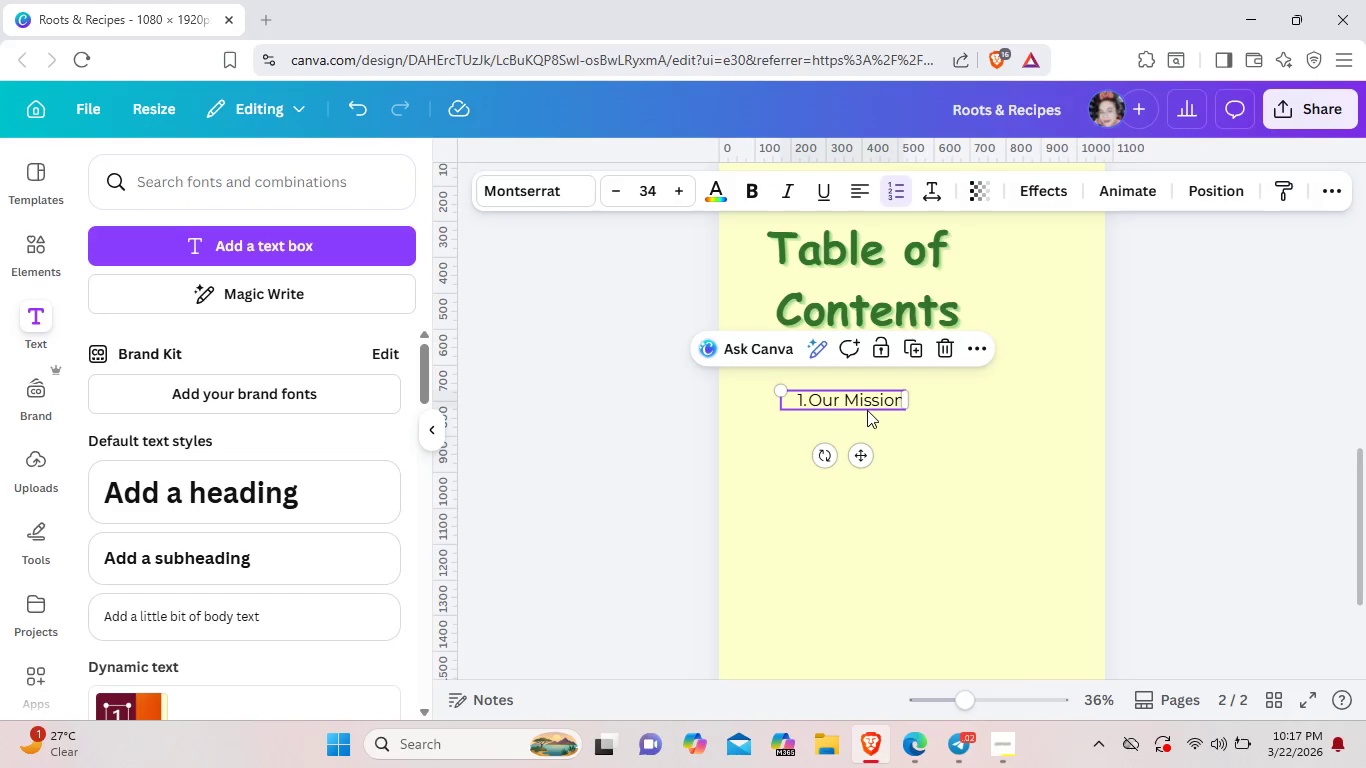 
left_click_drag(start_coordinate=[867, 410], to_coordinate=[848, 400])
 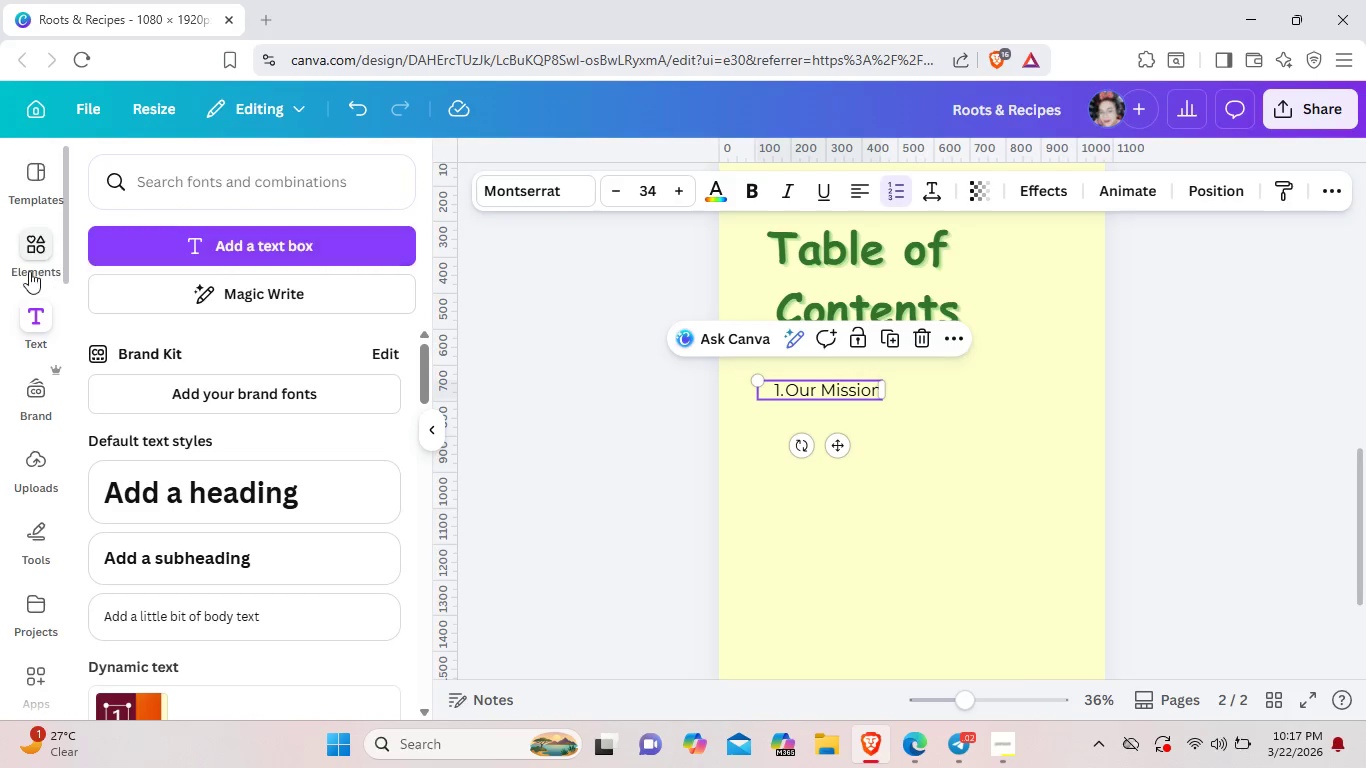 
left_click([31, 259])
 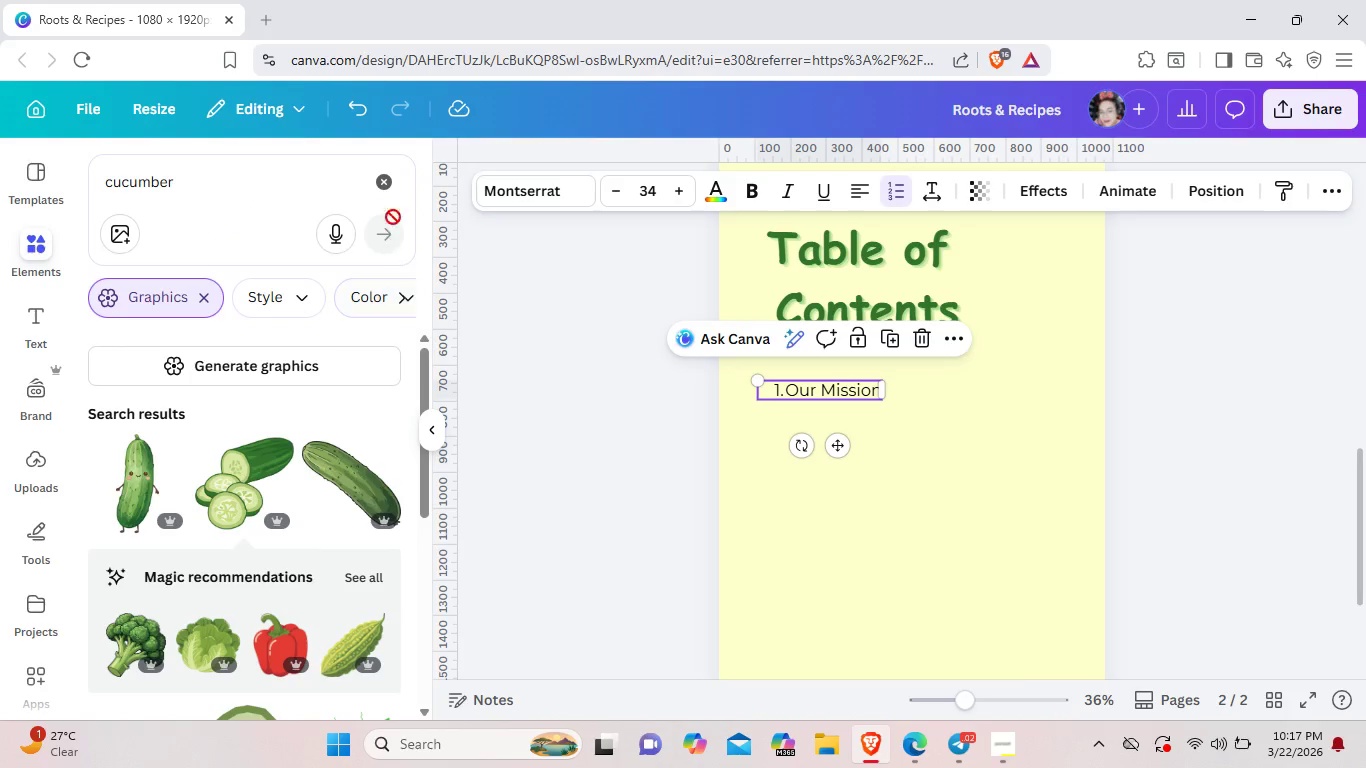 
left_click([394, 197])
 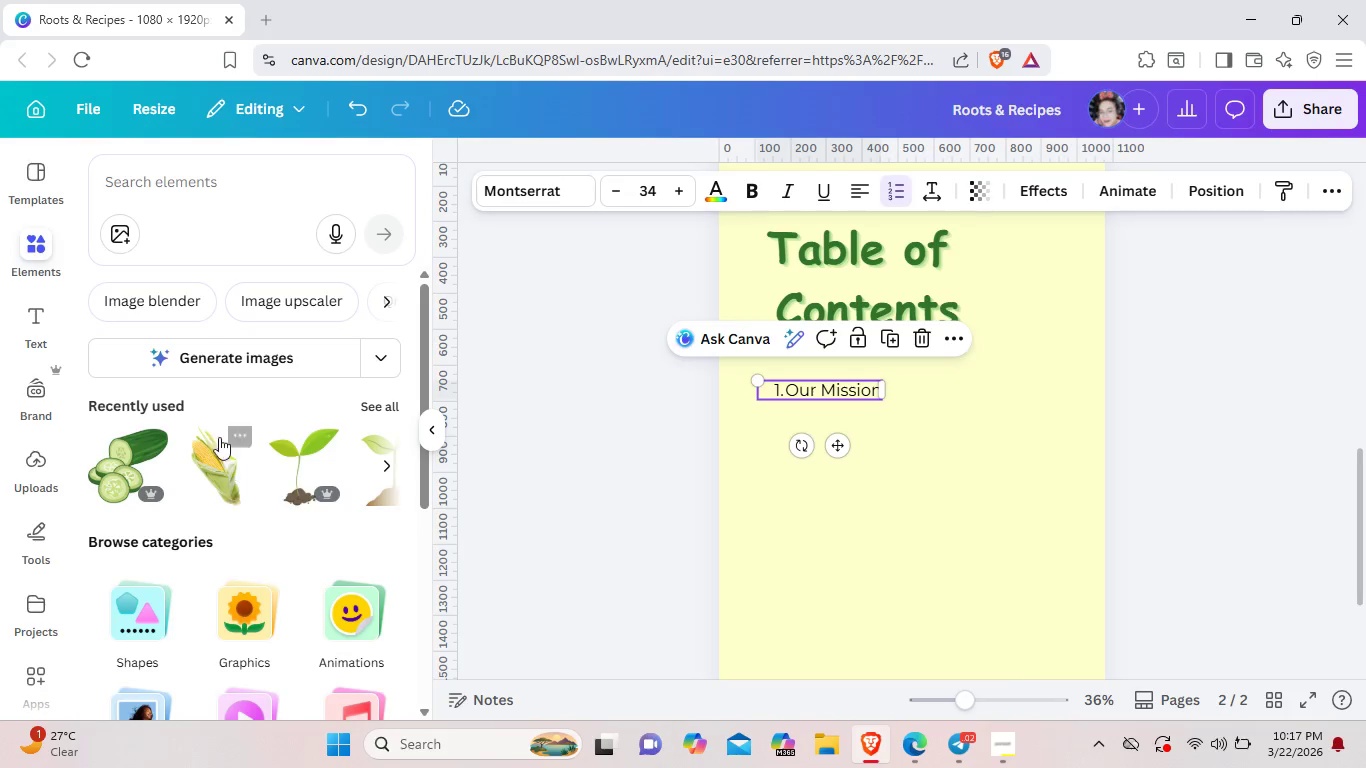 
left_click([376, 392])
 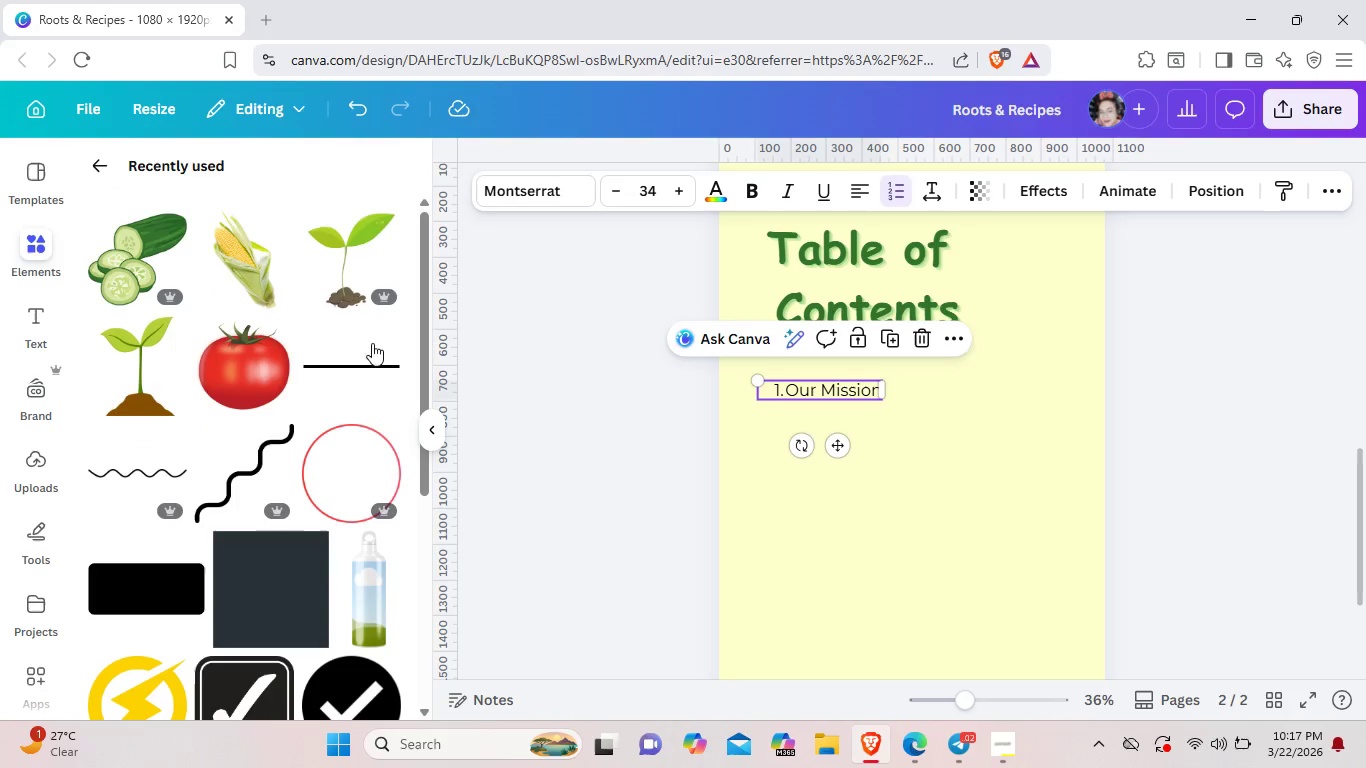 
left_click([372, 363])
 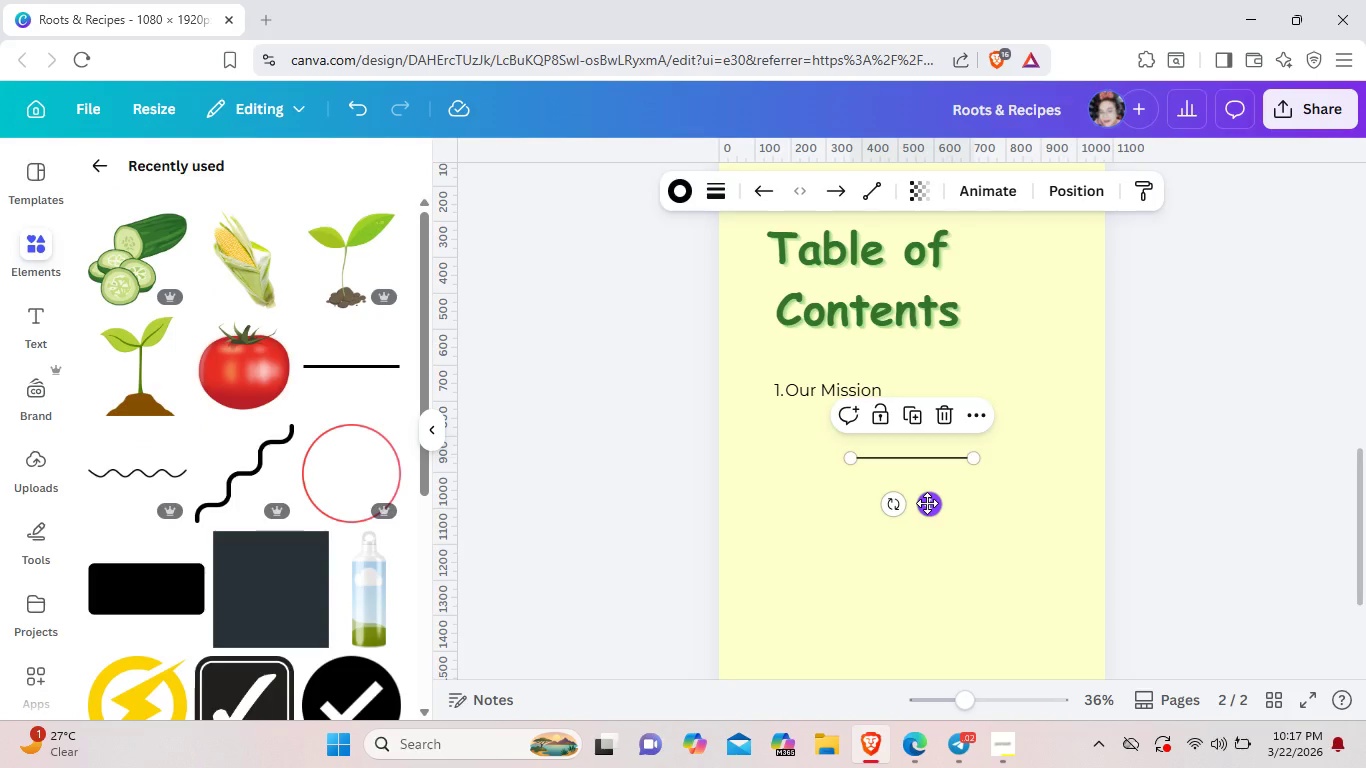 
left_click_drag(start_coordinate=[927, 503], to_coordinate=[840, 479])
 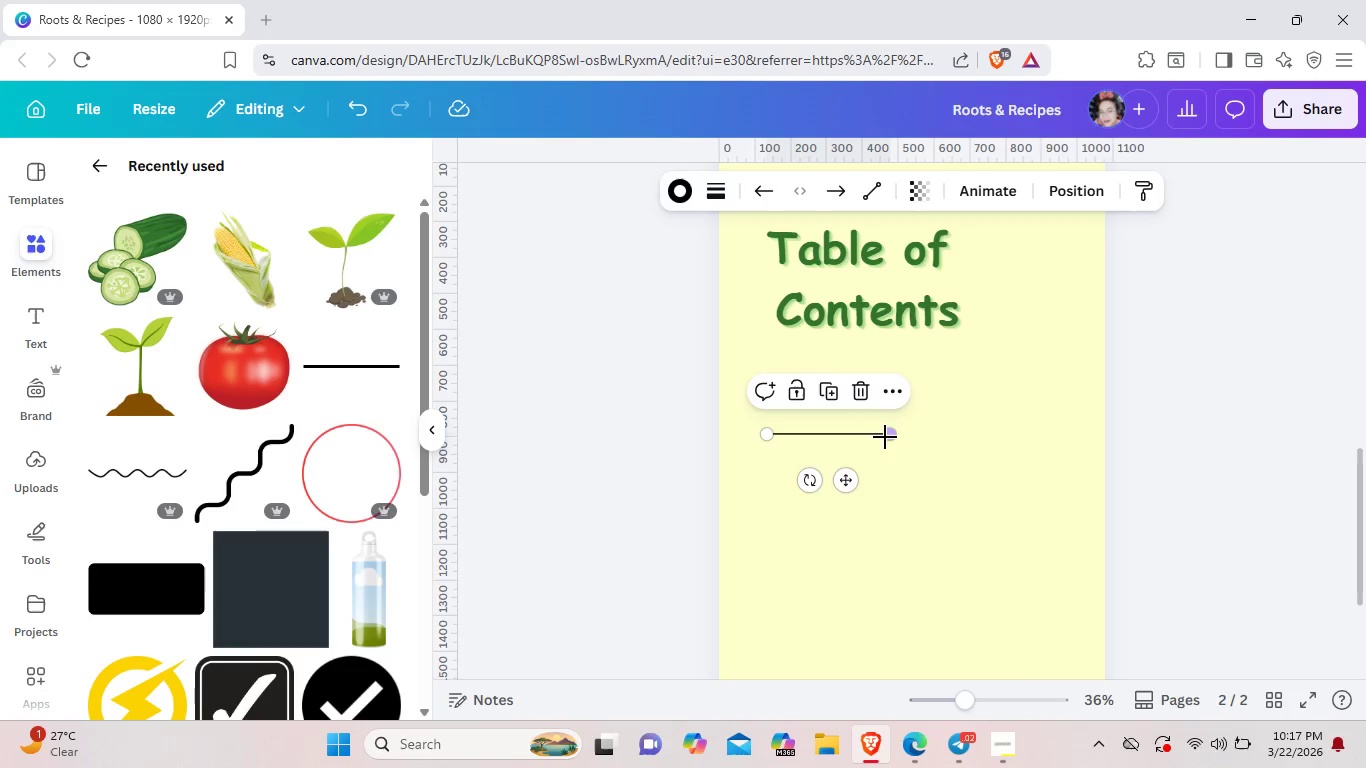 
left_click_drag(start_coordinate=[889, 435], to_coordinate=[1047, 432])
 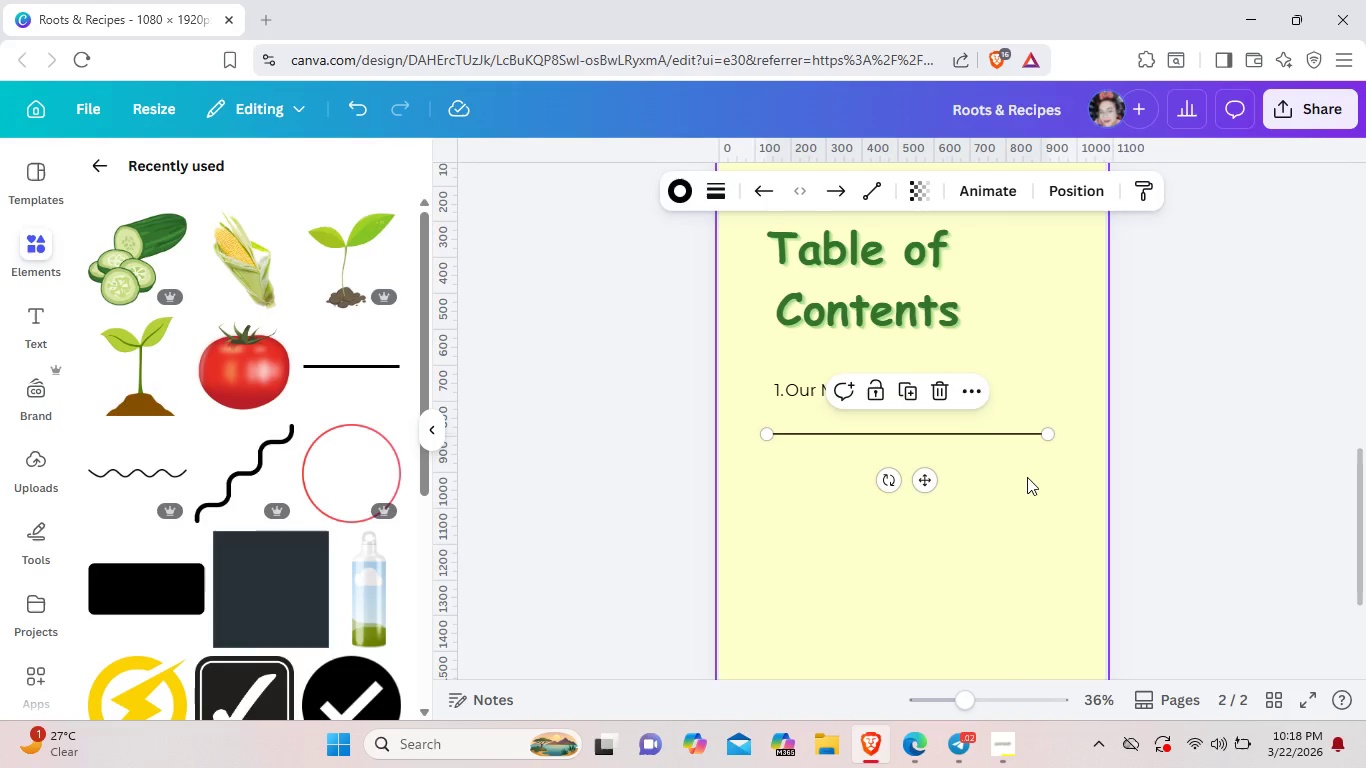 
left_click([1027, 477])
 